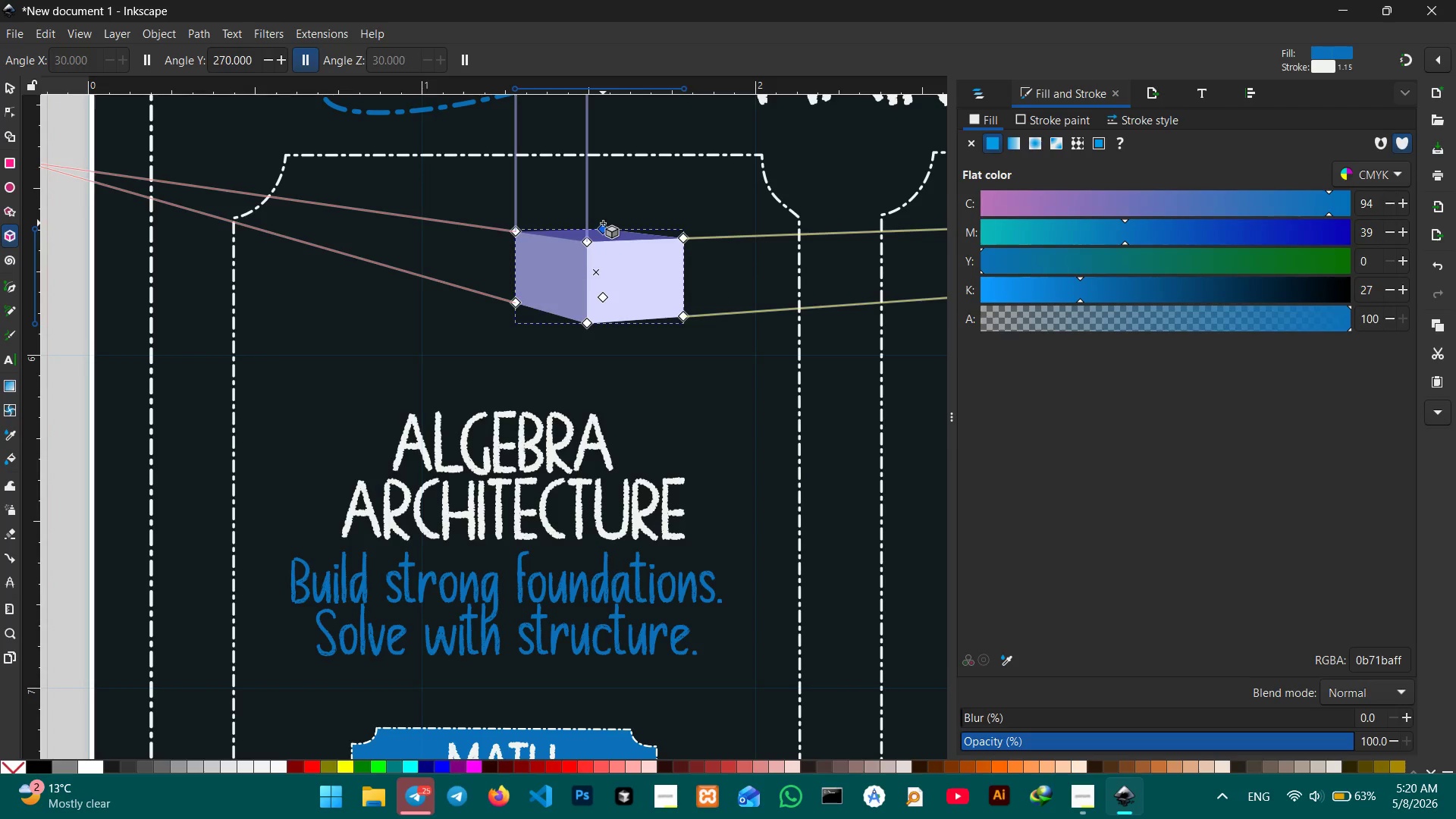 
left_click([603, 223])
 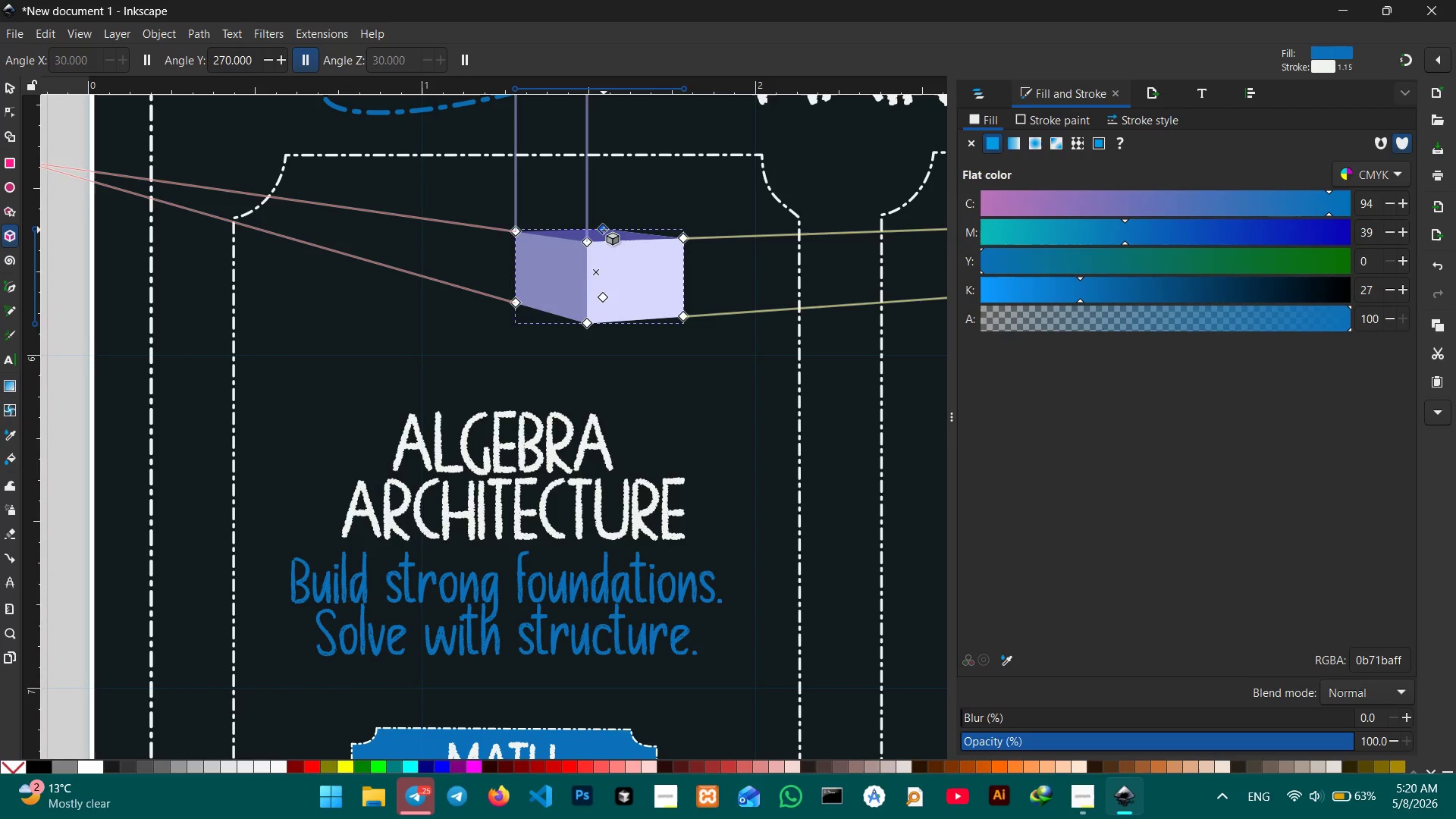 
left_click_drag(start_coordinate=[604, 230], to_coordinate=[602, 205])
 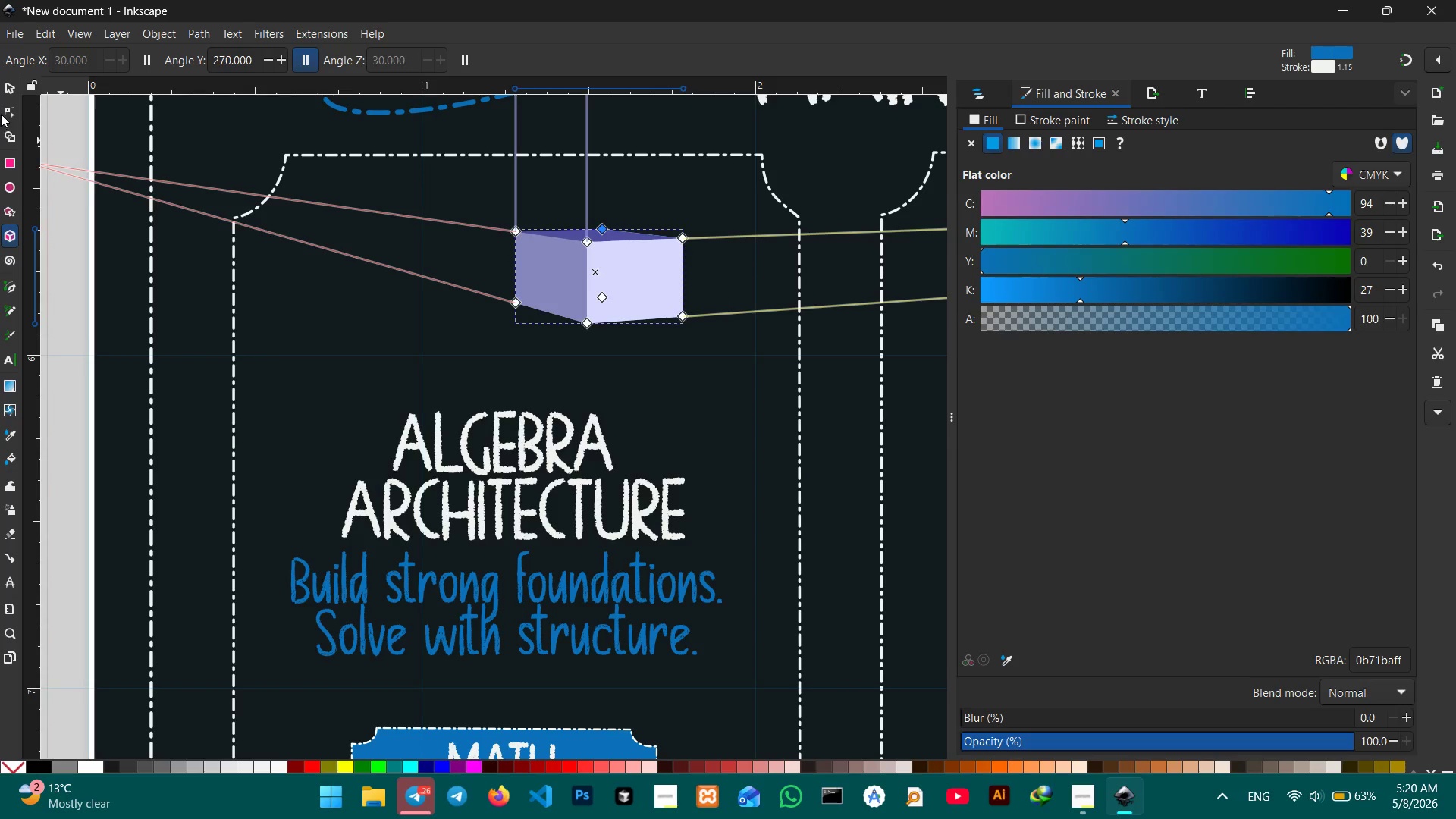 
left_click([11, 102])
 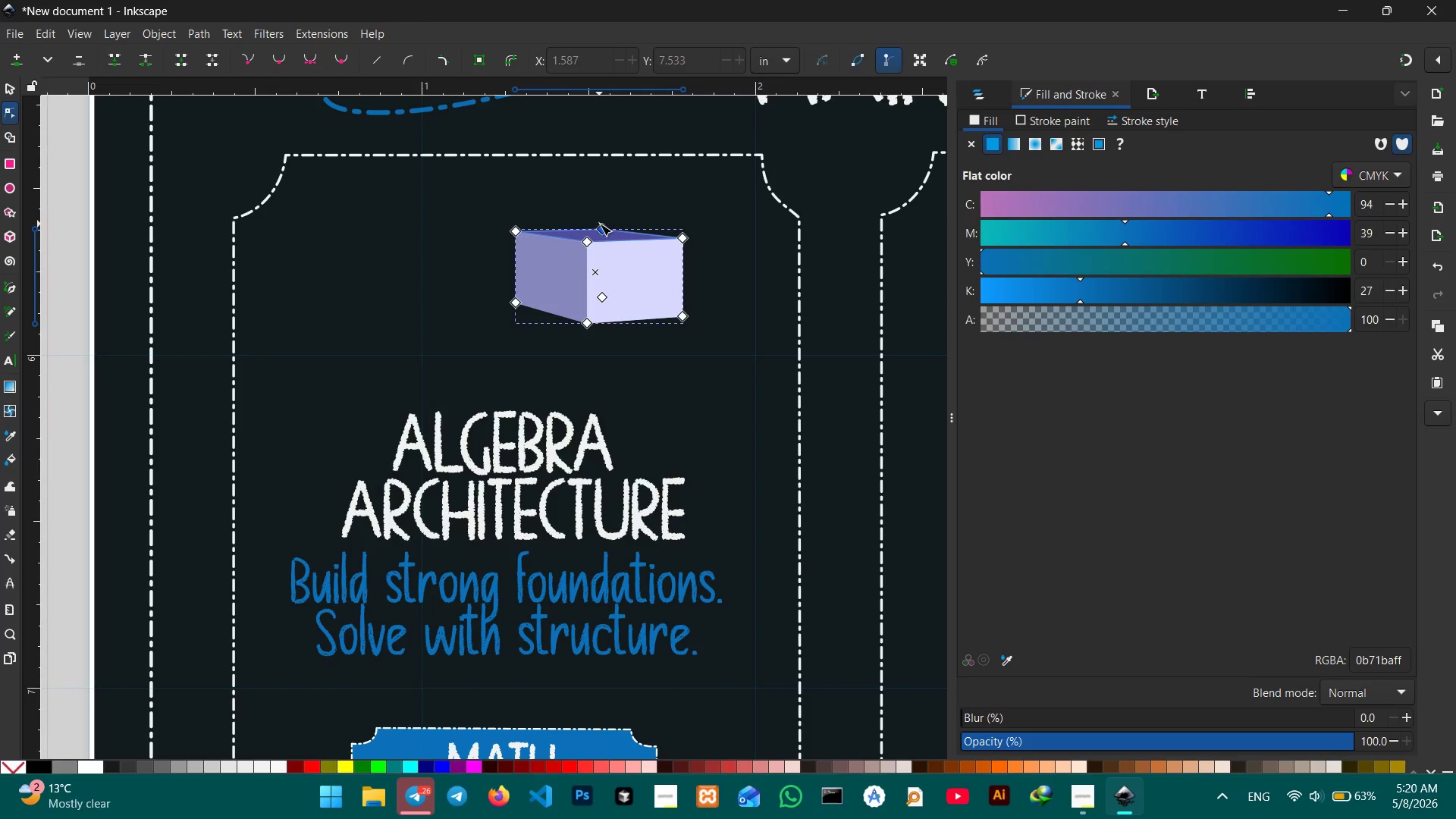 
left_click_drag(start_coordinate=[602, 225], to_coordinate=[603, 215])
 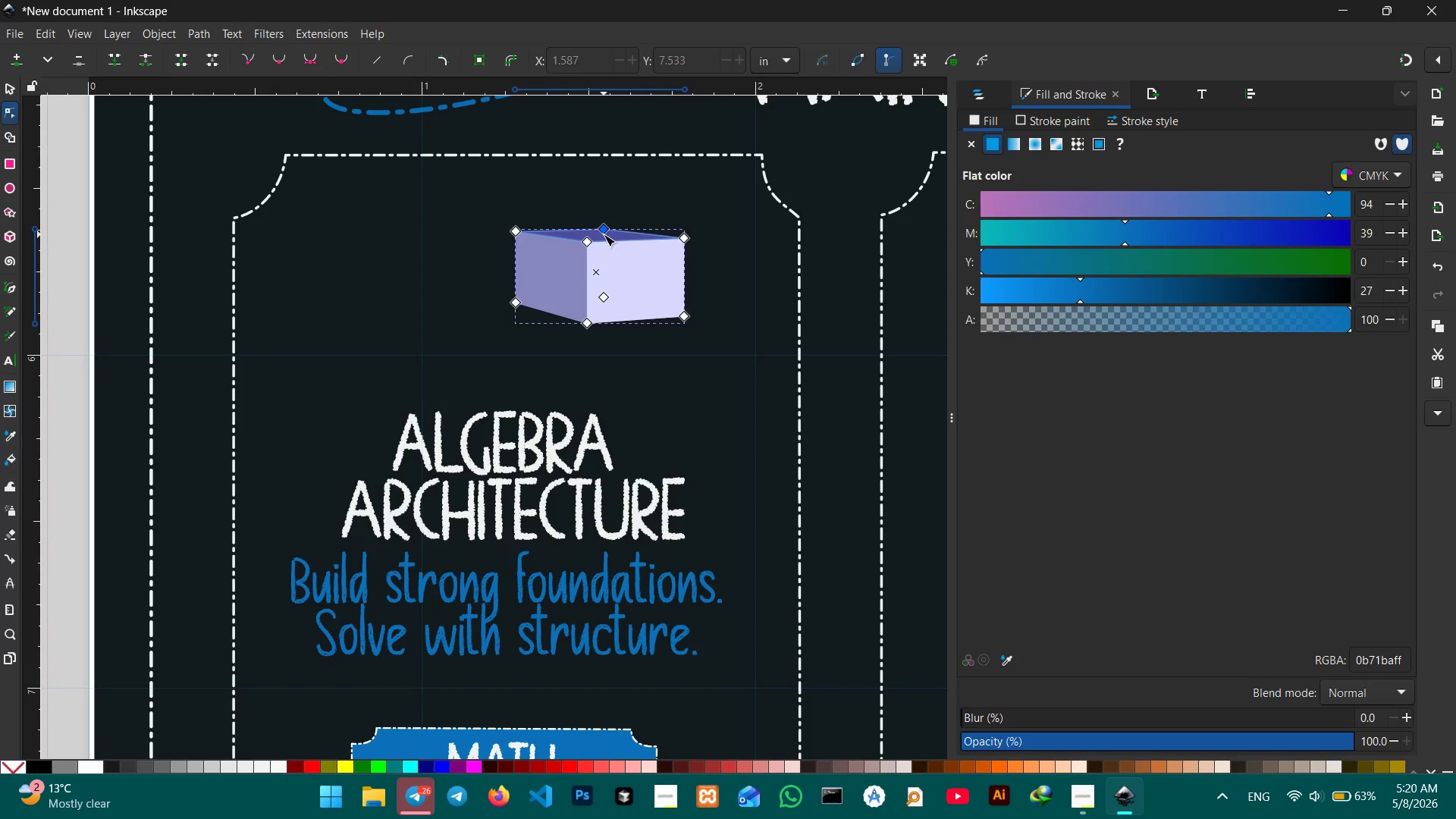 
left_click([604, 234])
 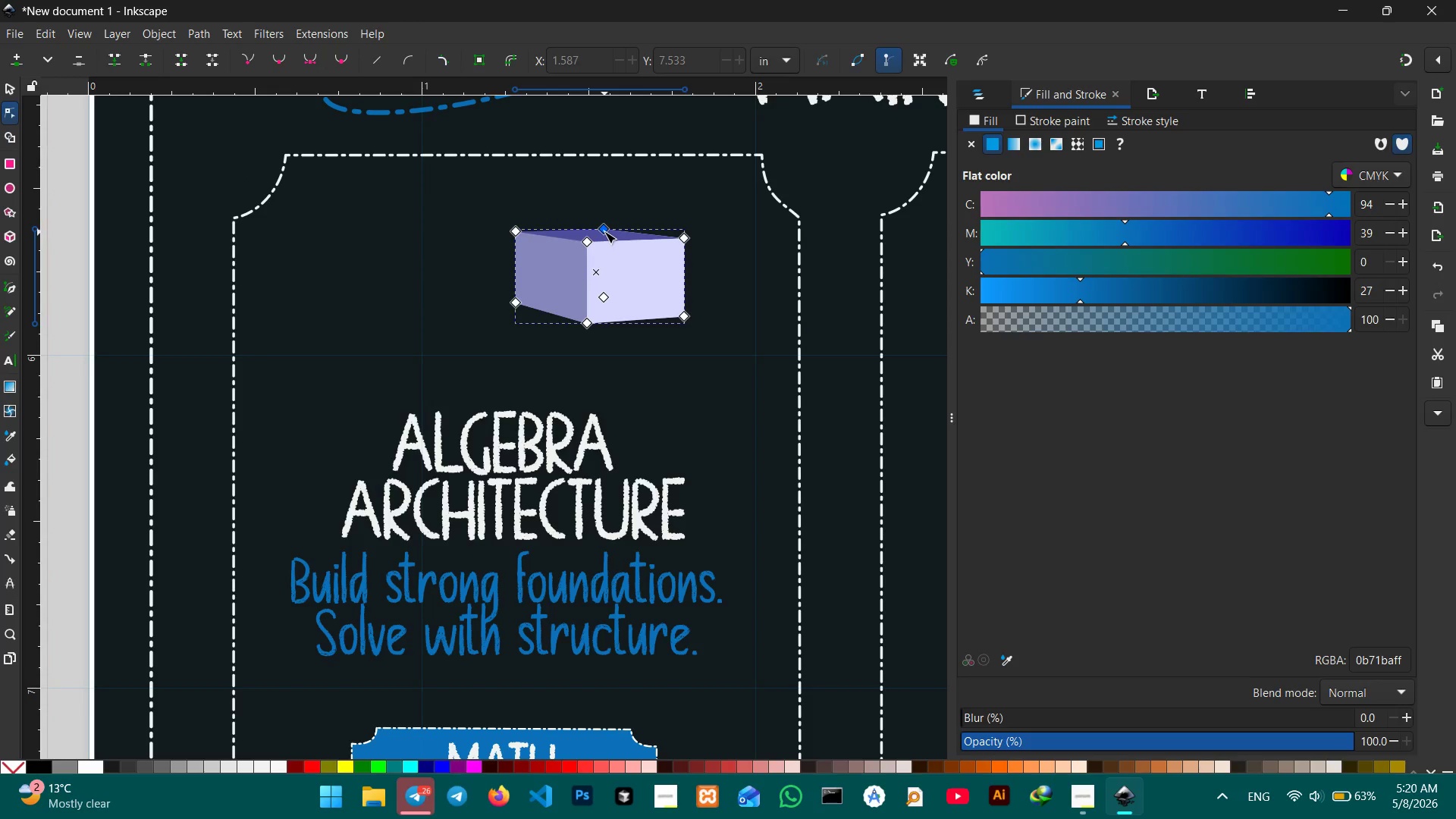 
left_click([604, 231])
 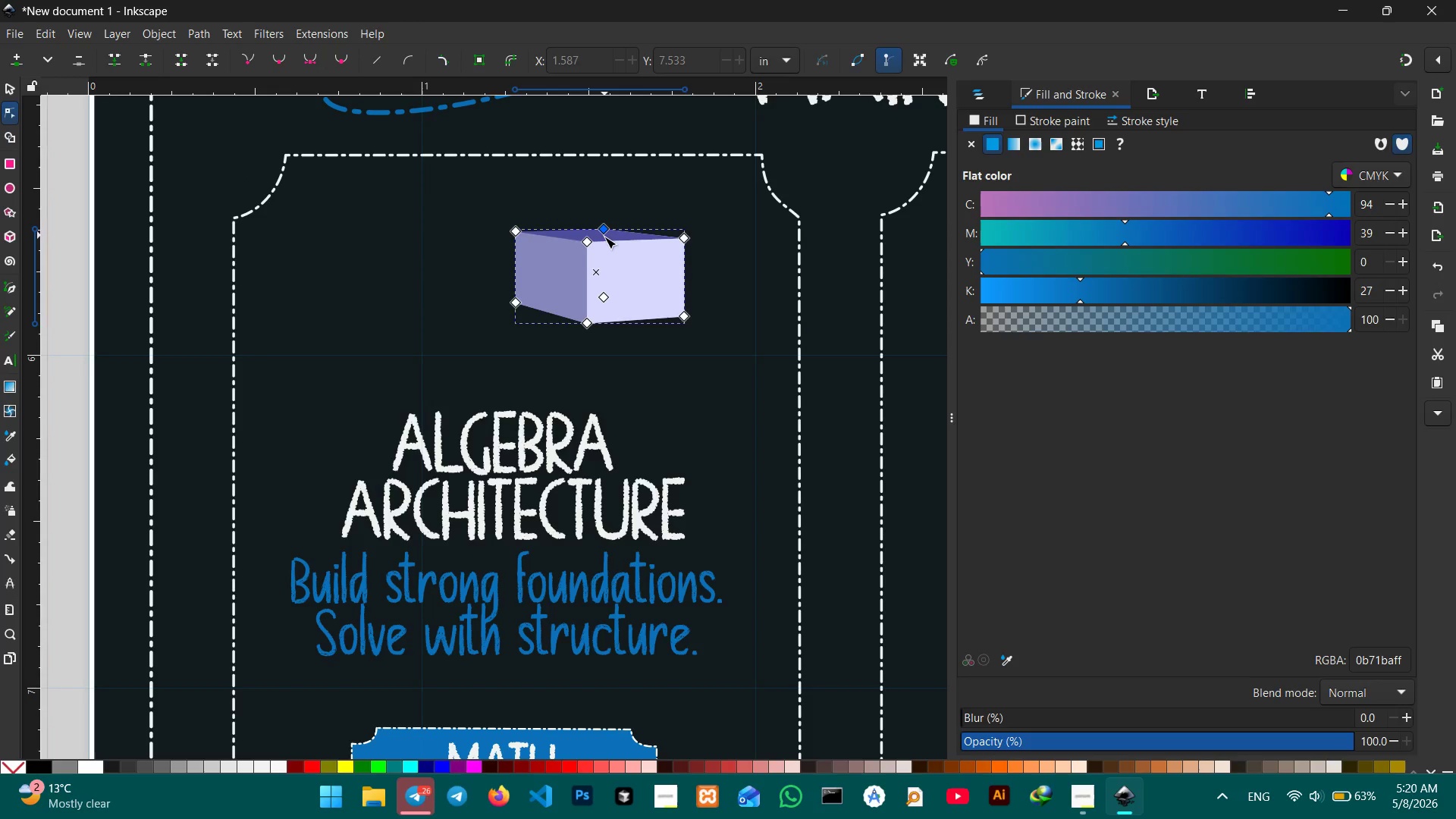 
double_click([604, 237])
 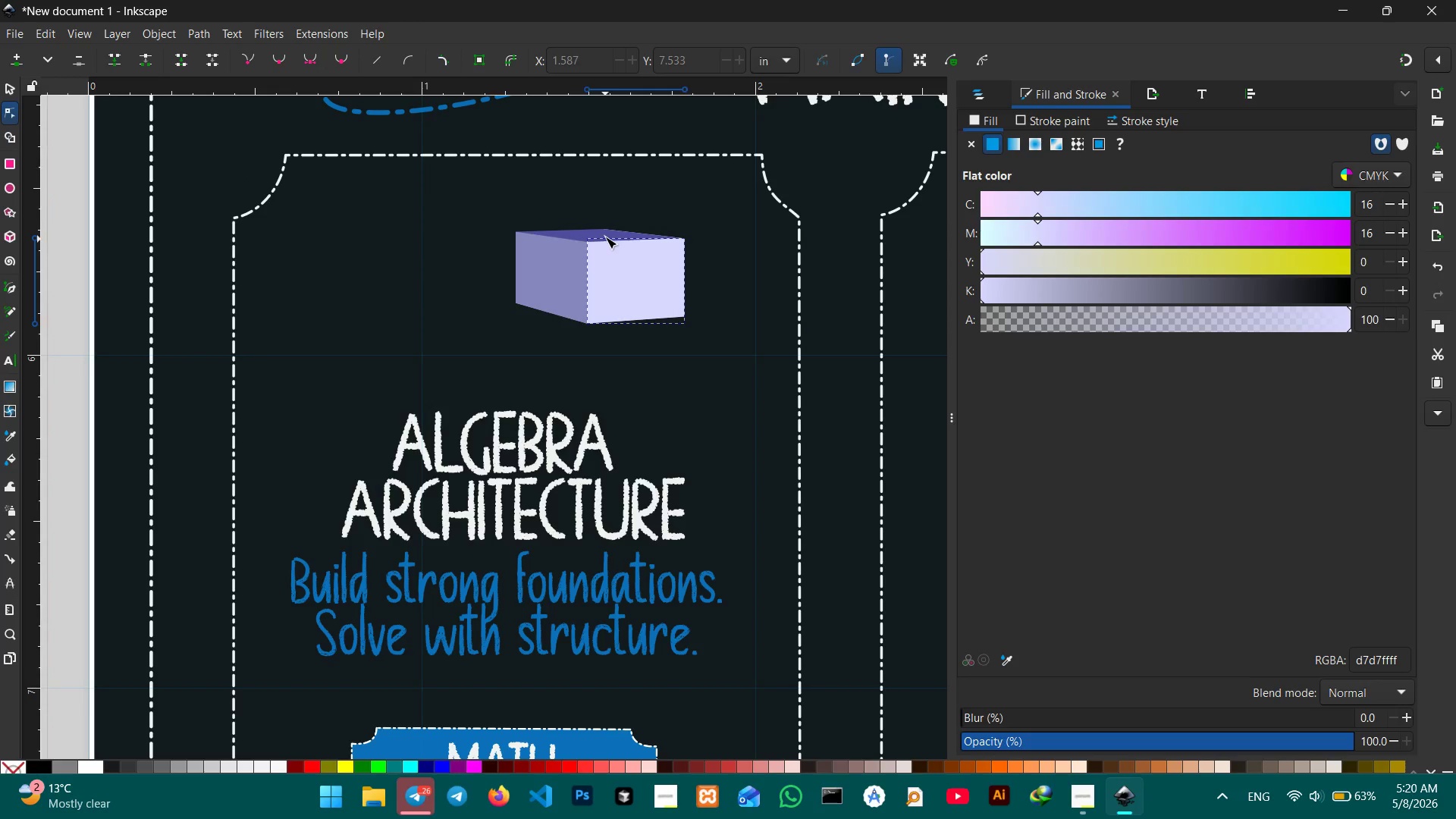 
left_click([605, 231])
 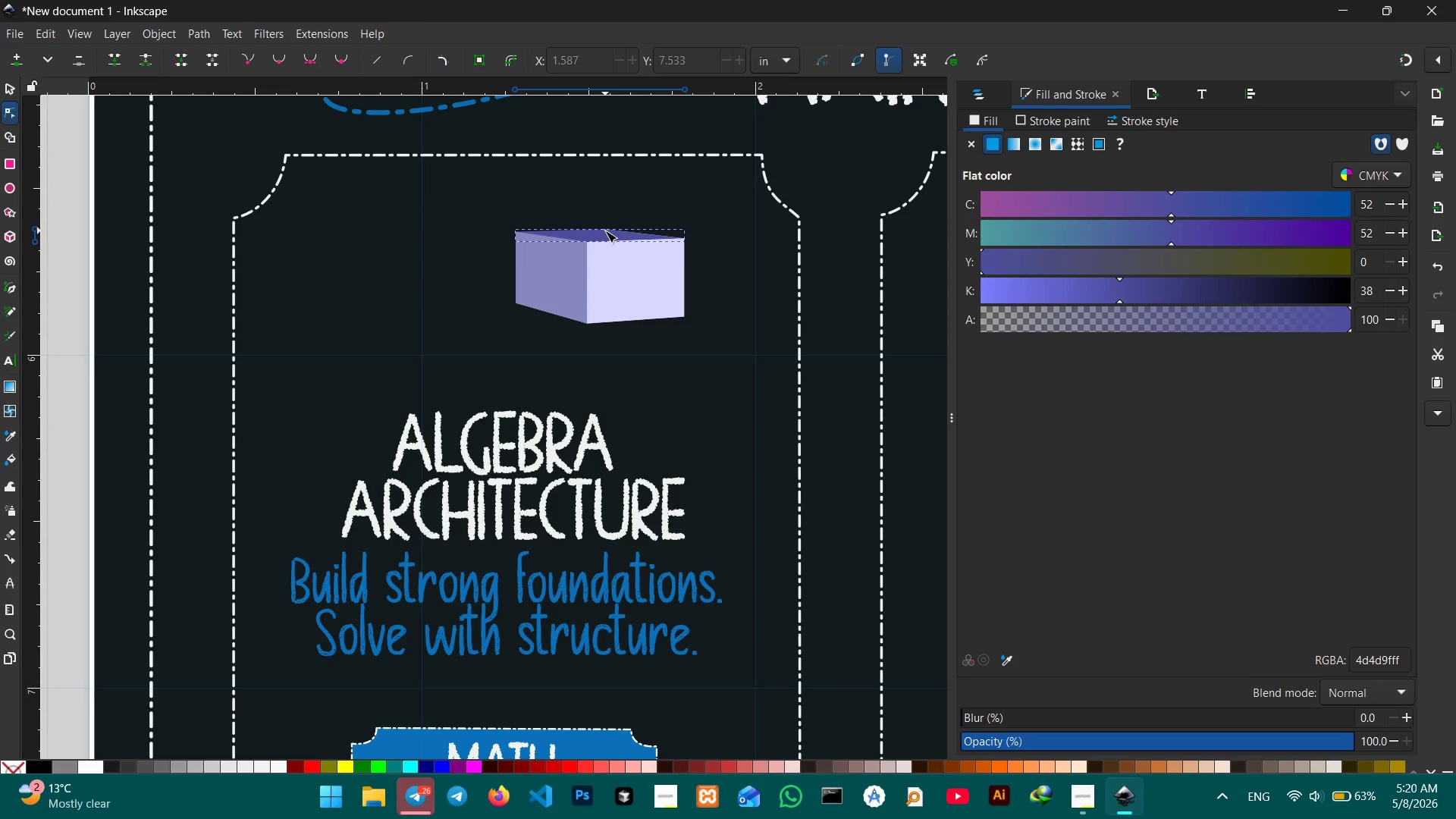 
left_click([605, 231])
 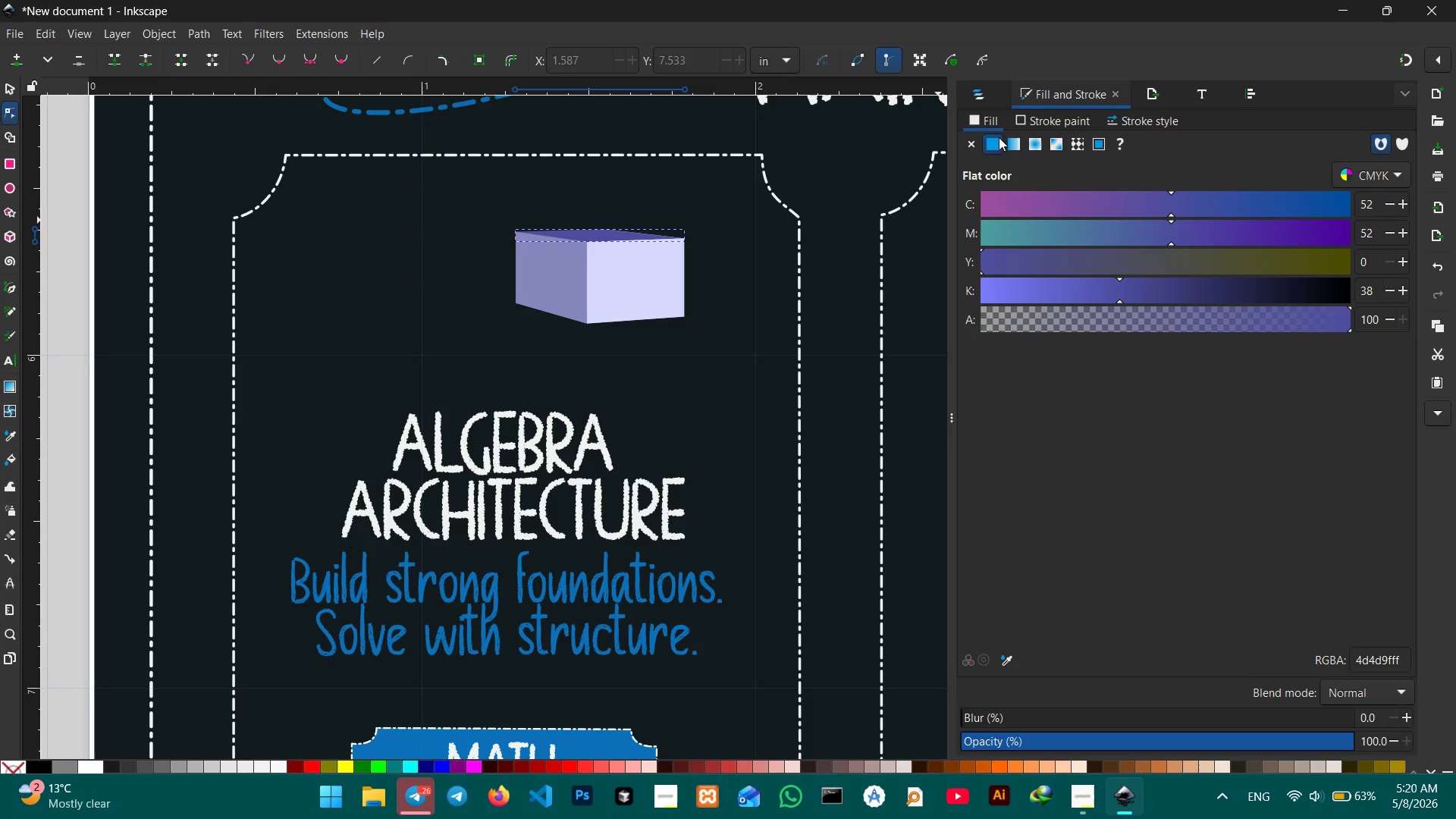 
left_click([1034, 122])
 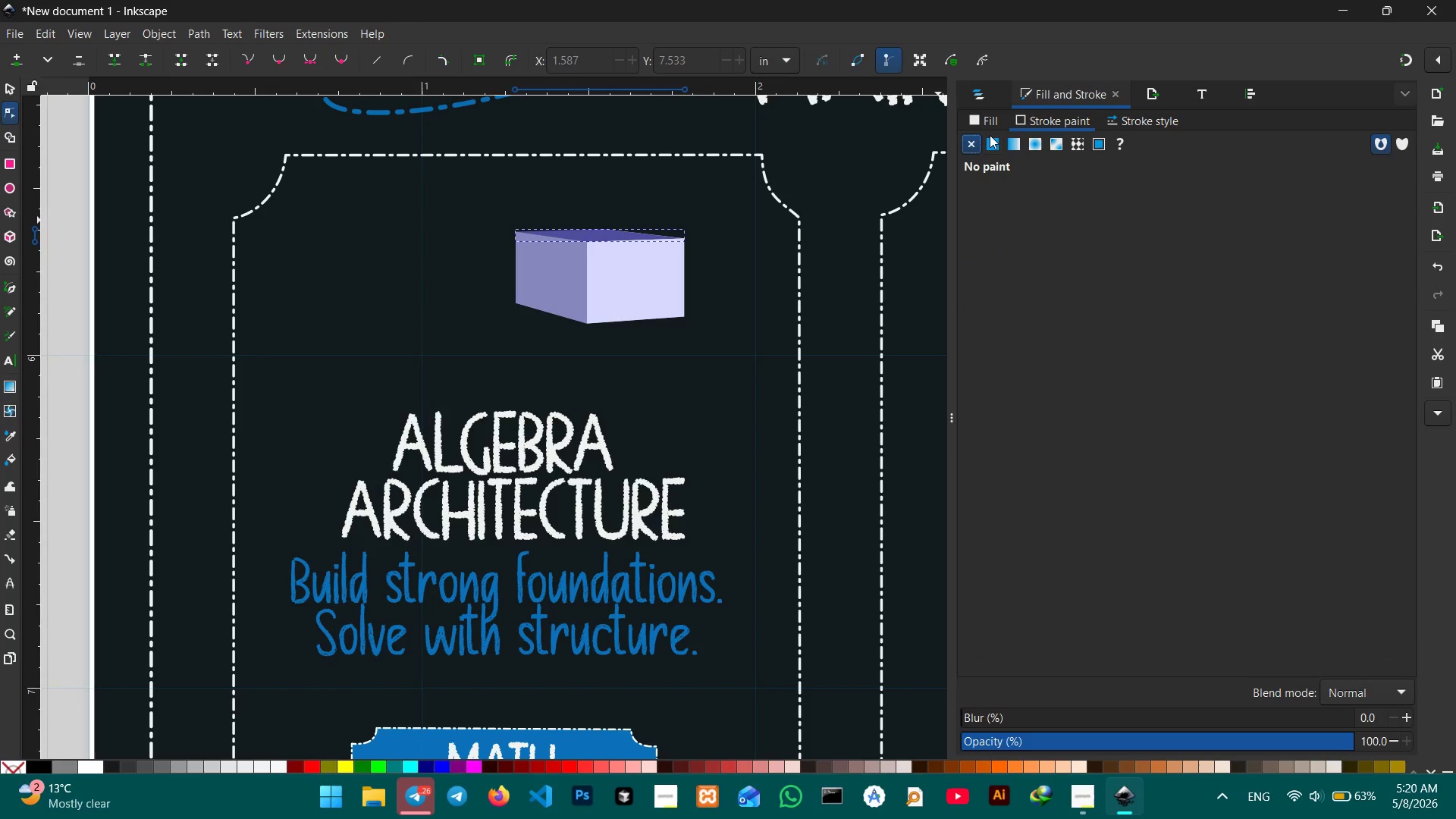 
double_click([990, 135])
 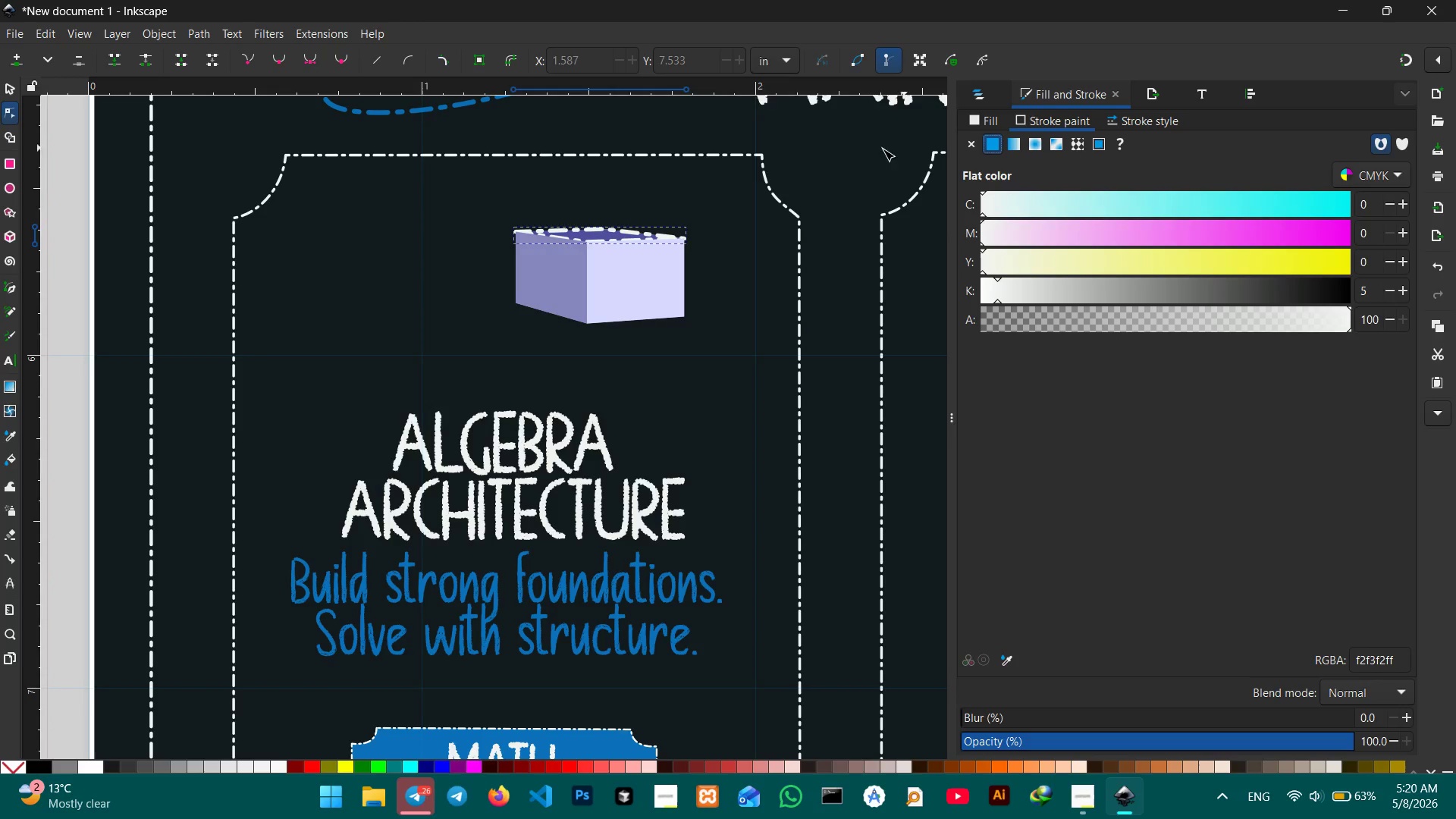 
left_click([378, 227])
 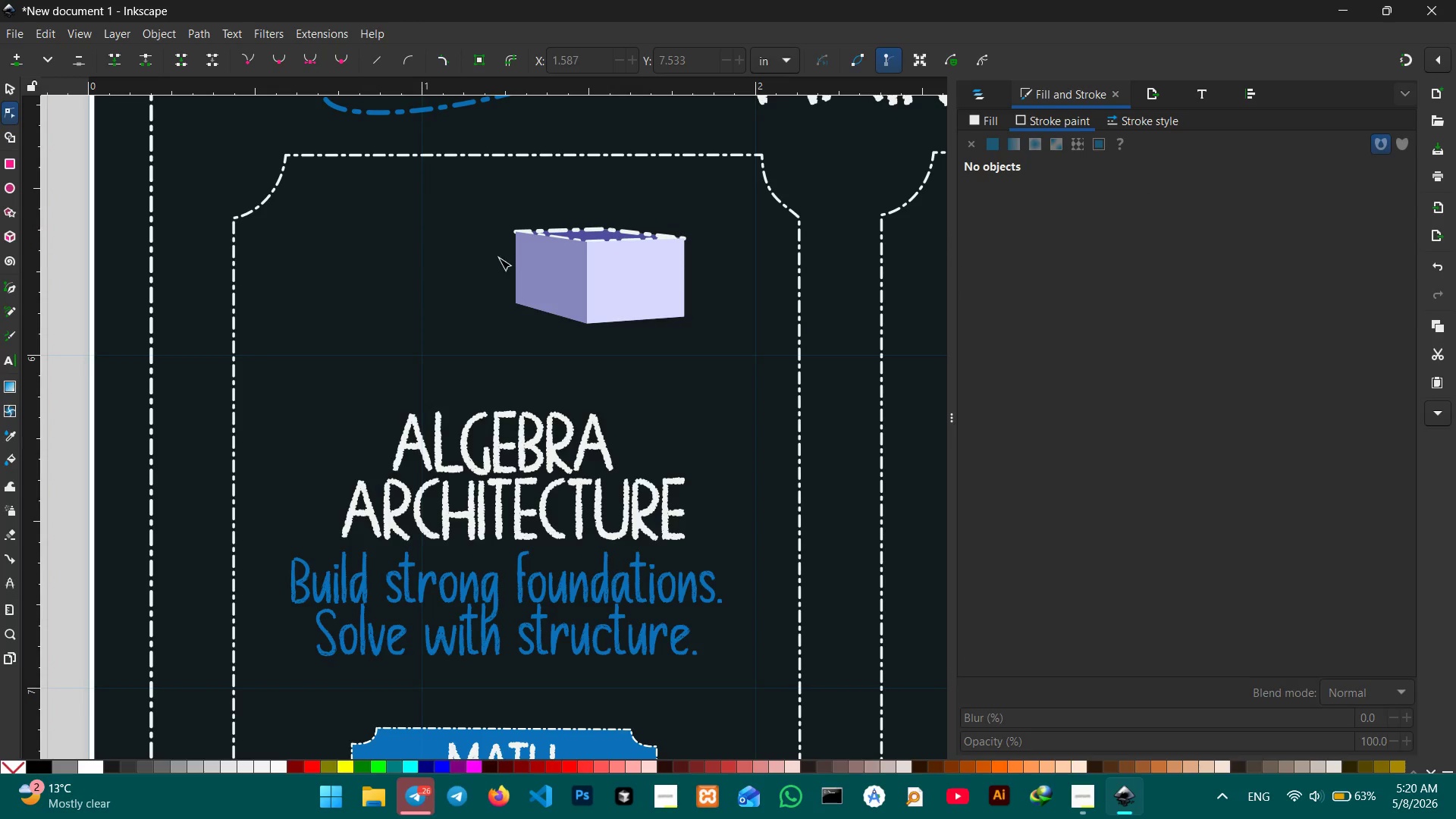 
double_click([645, 268])
 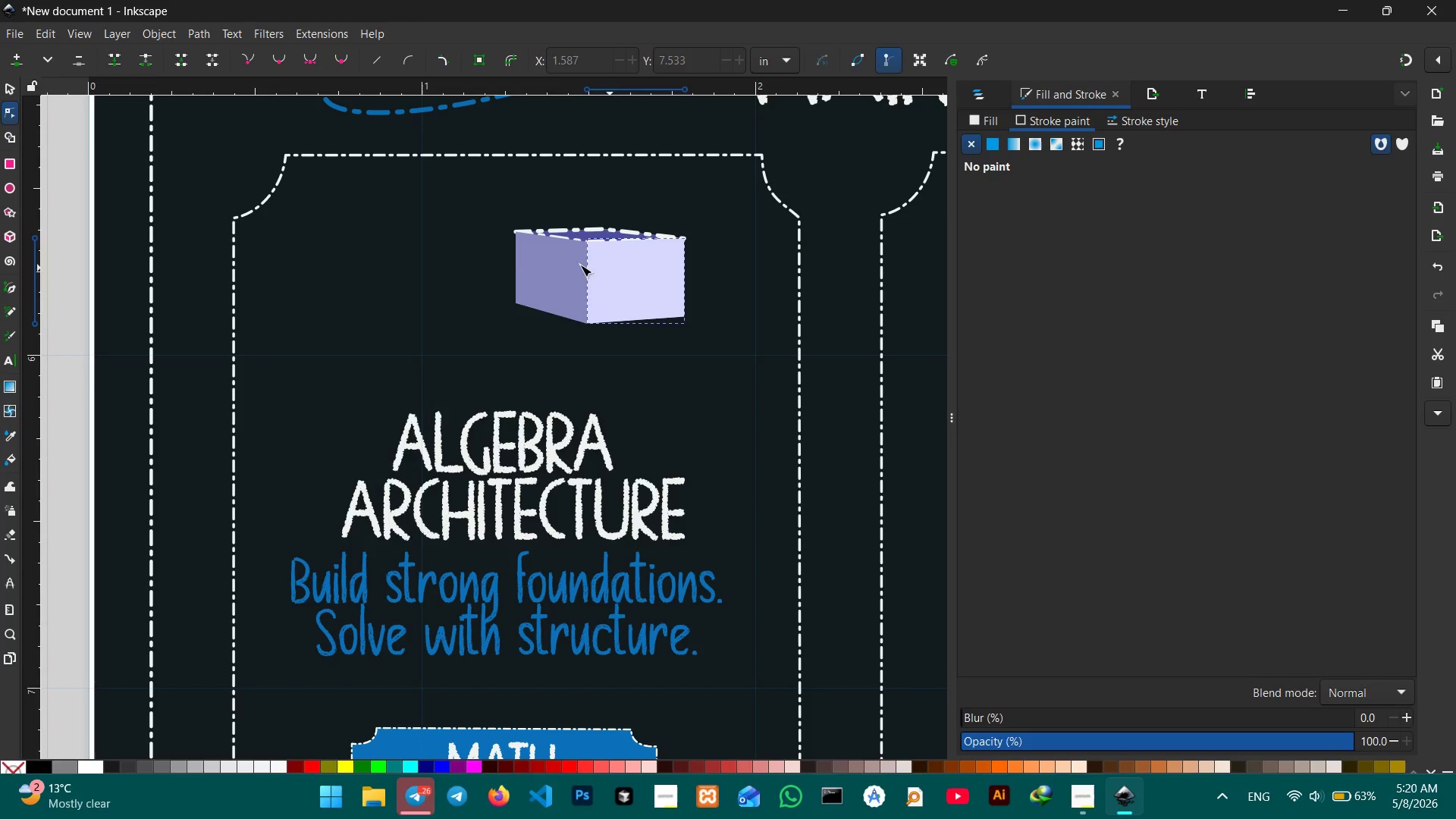 
left_click([471, 249])
 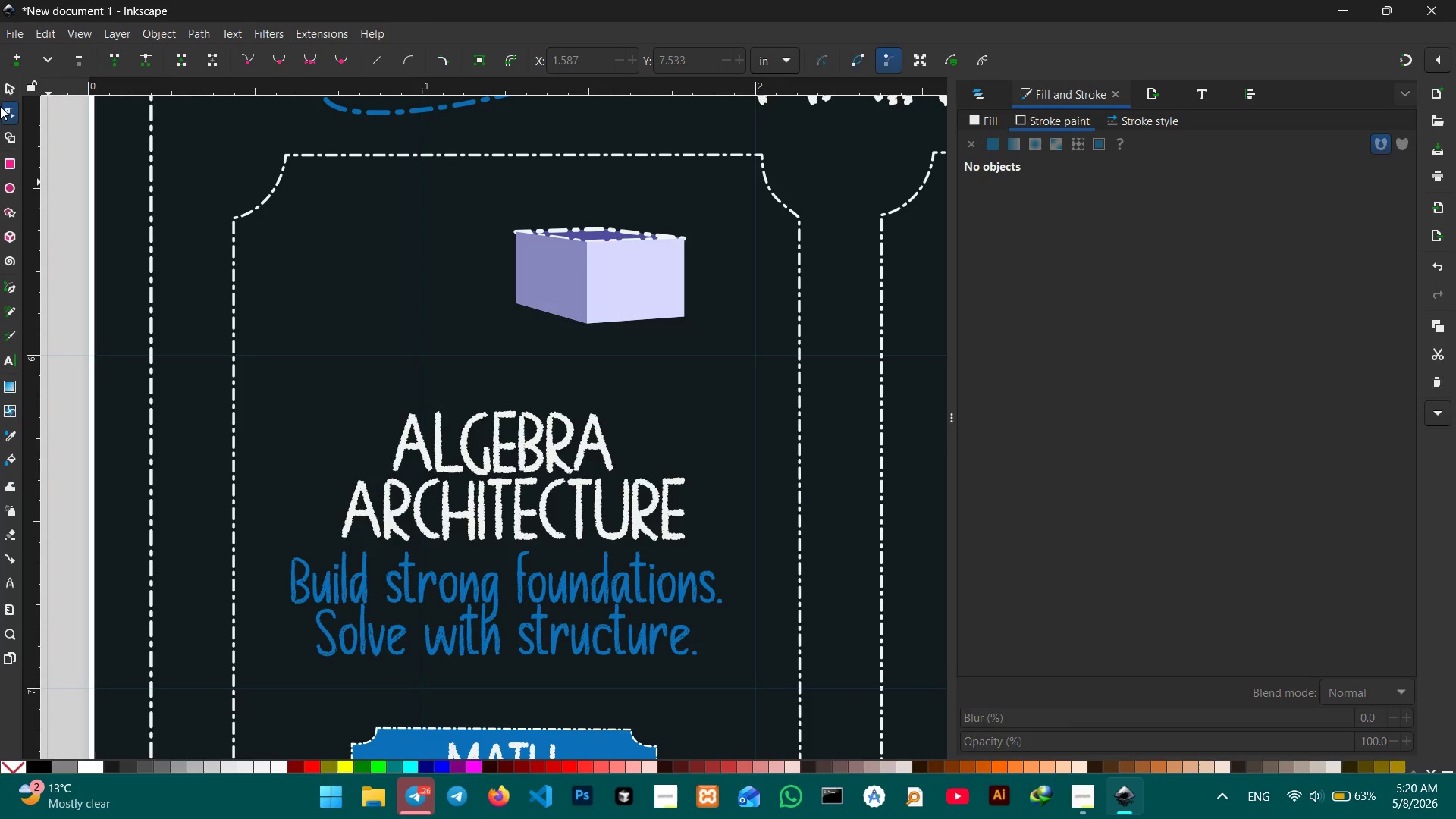 
left_click([4, 86])
 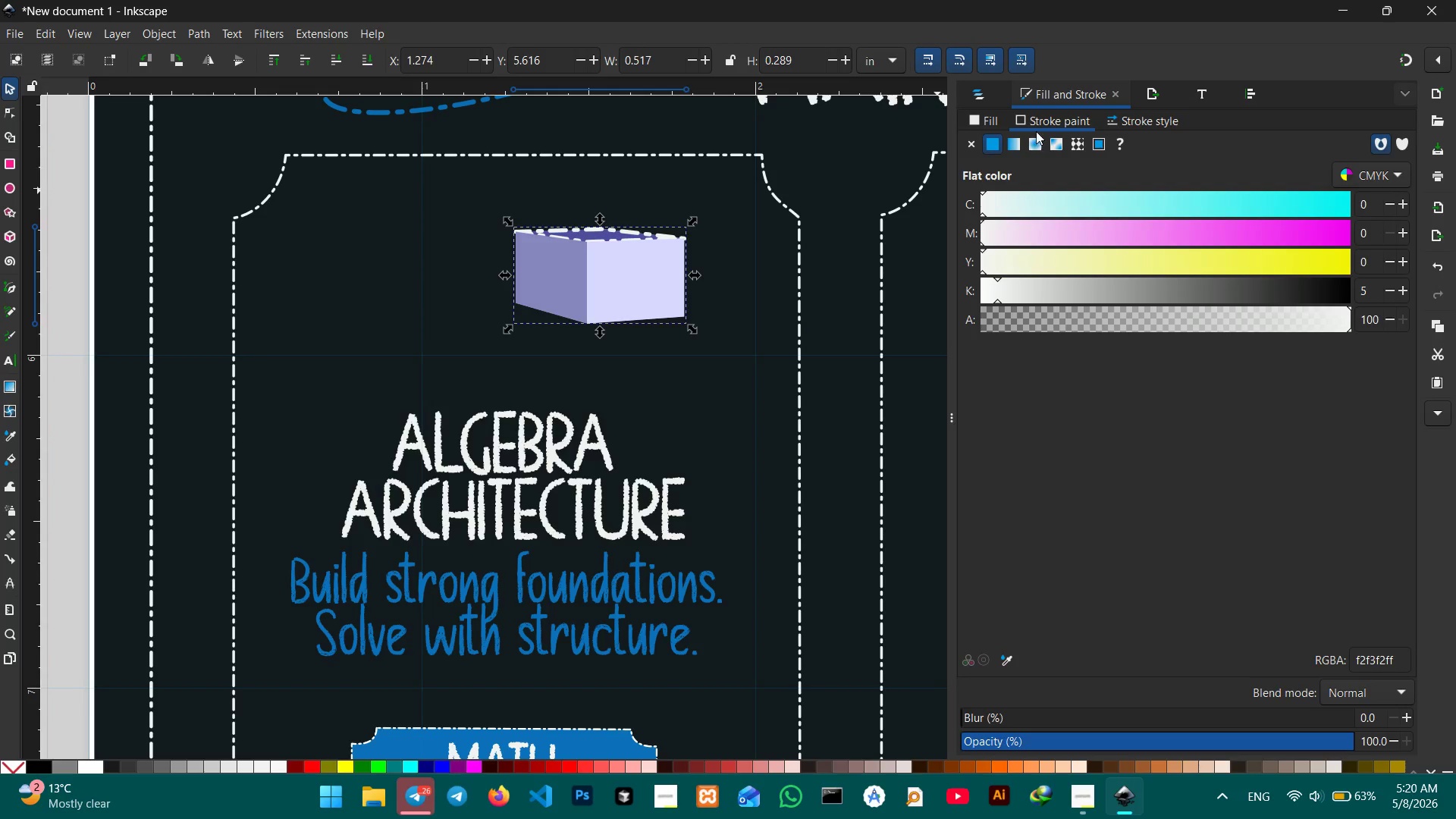 
left_click([985, 138])
 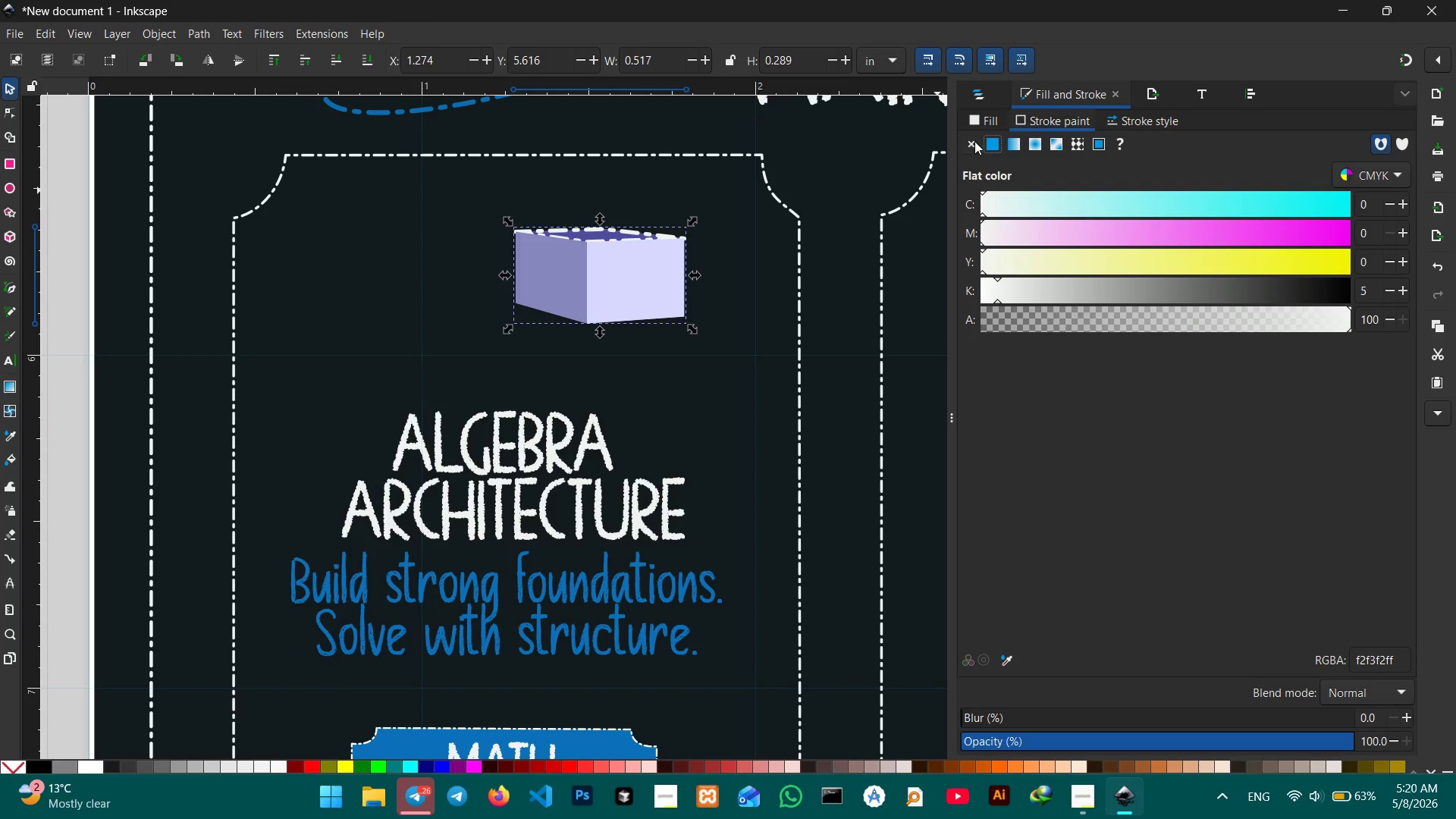 
double_click([972, 142])
 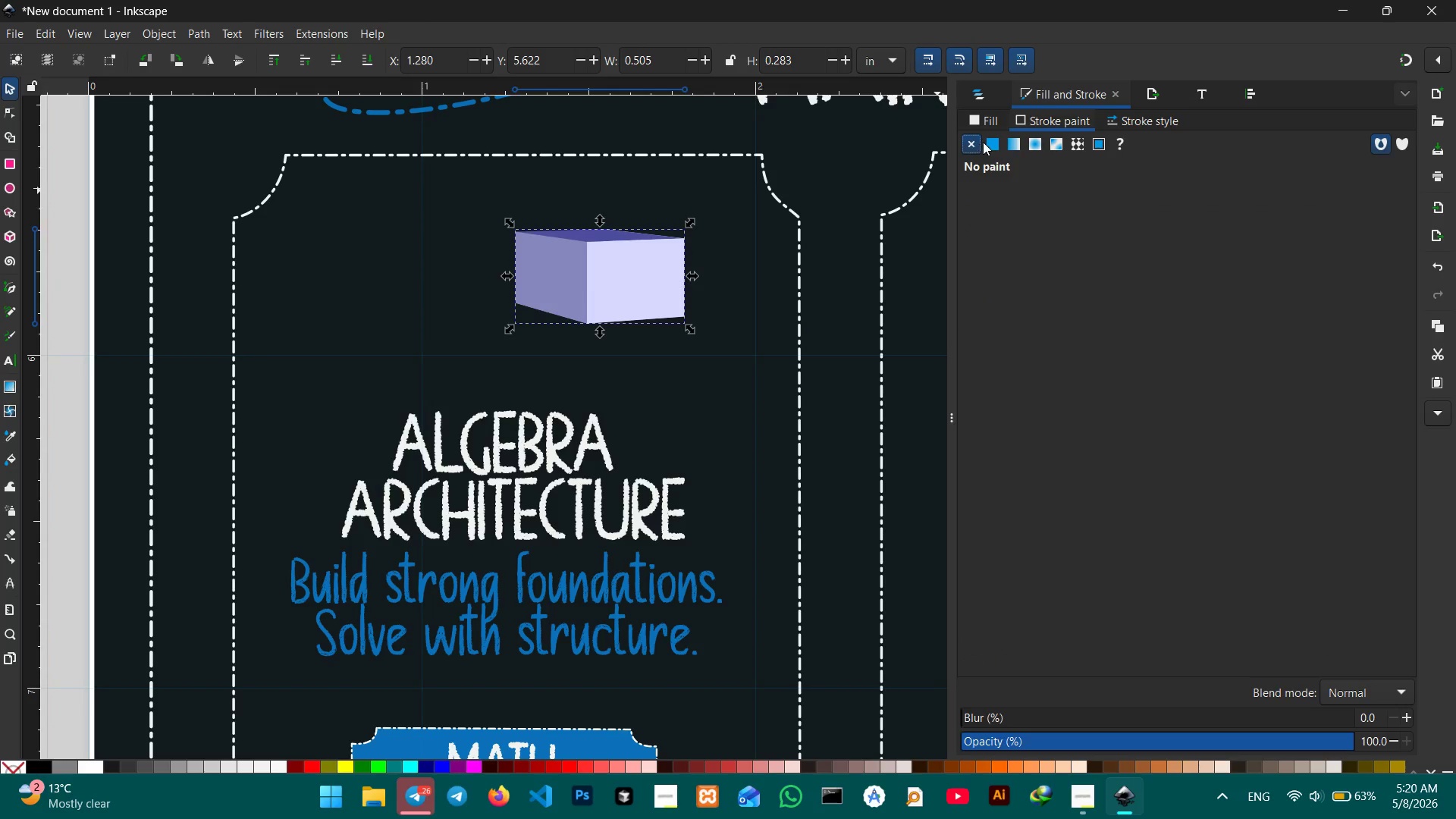 
left_click([989, 142])
 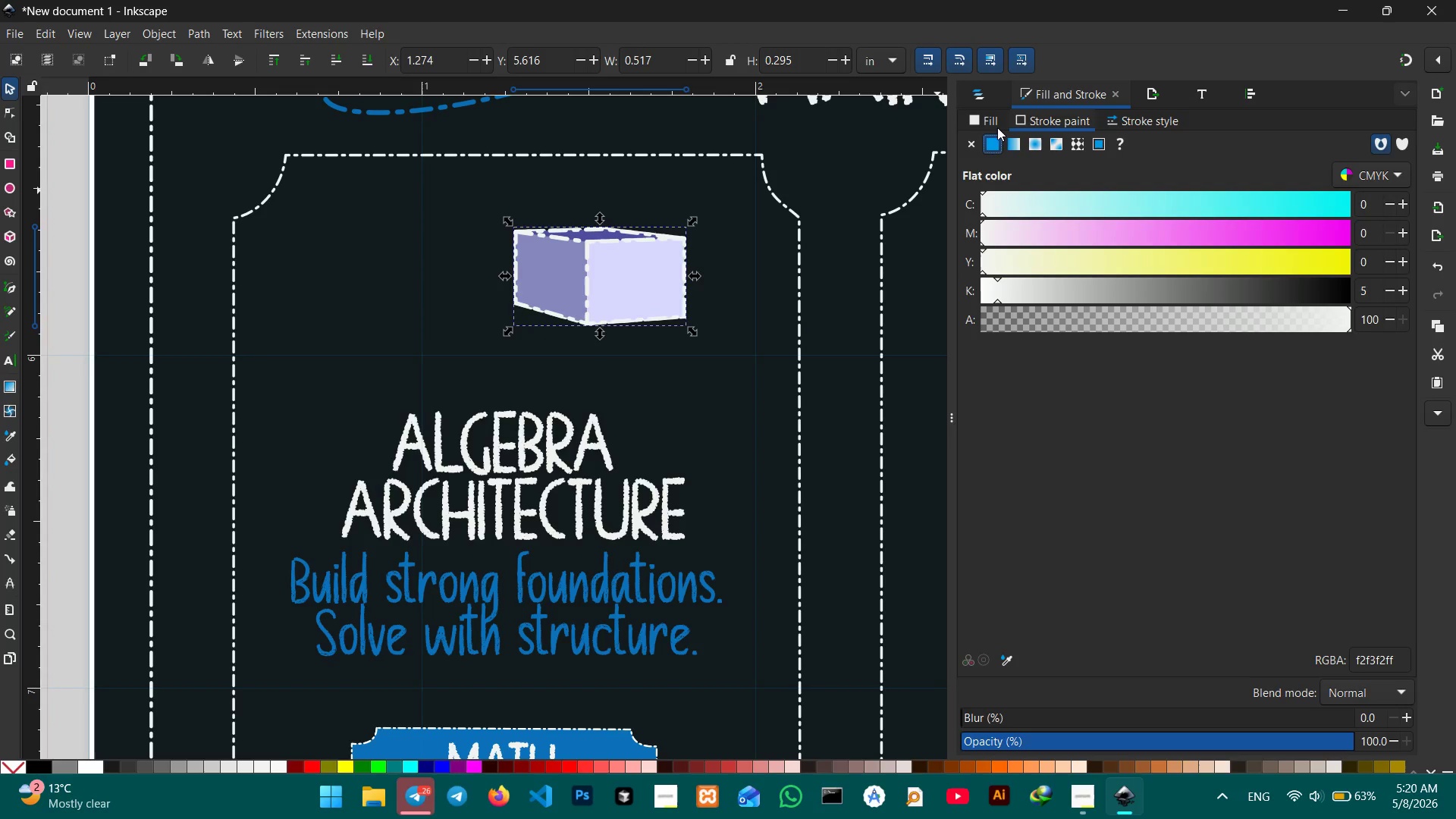 
left_click([978, 117])
 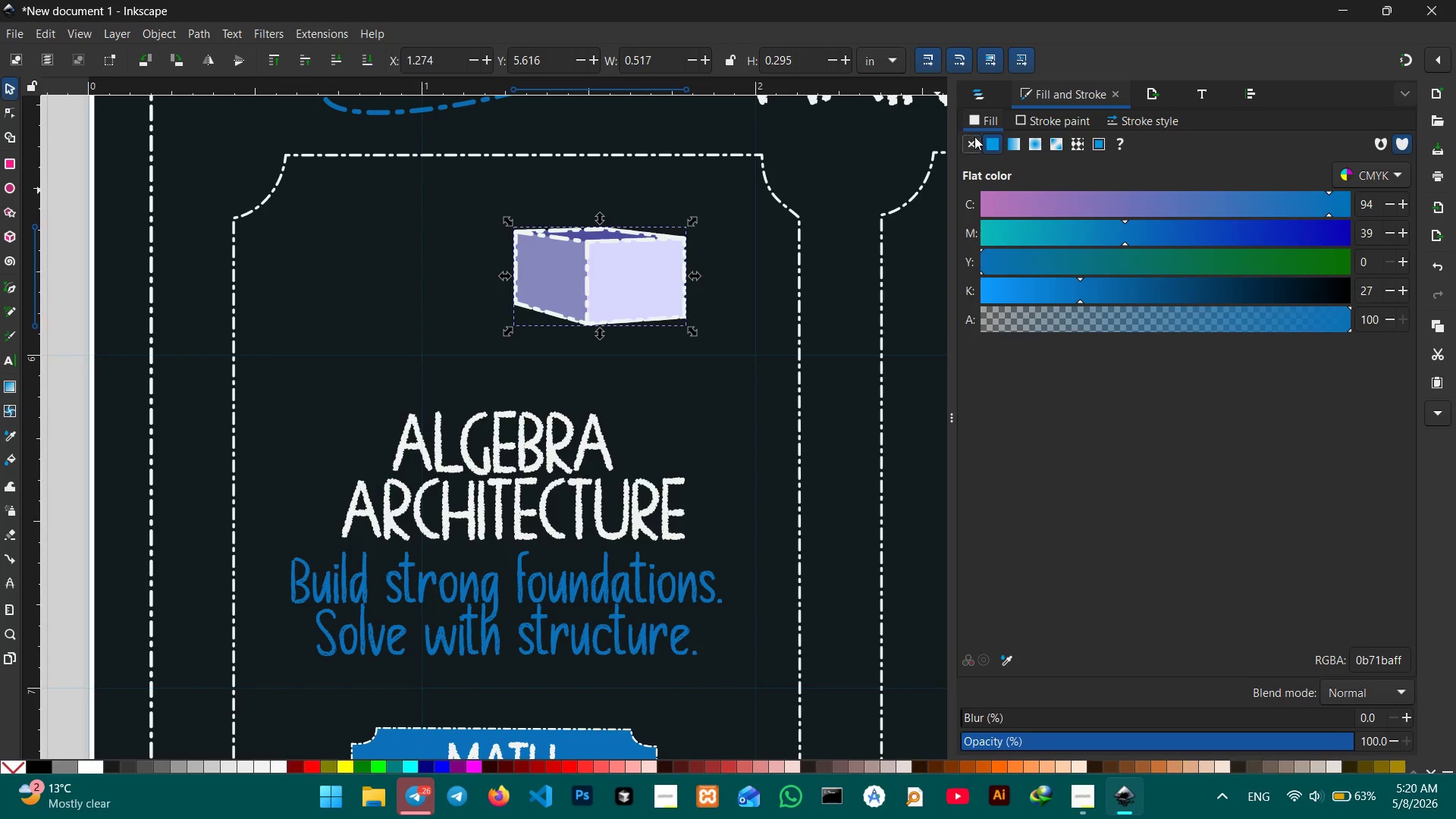 
left_click([972, 140])
 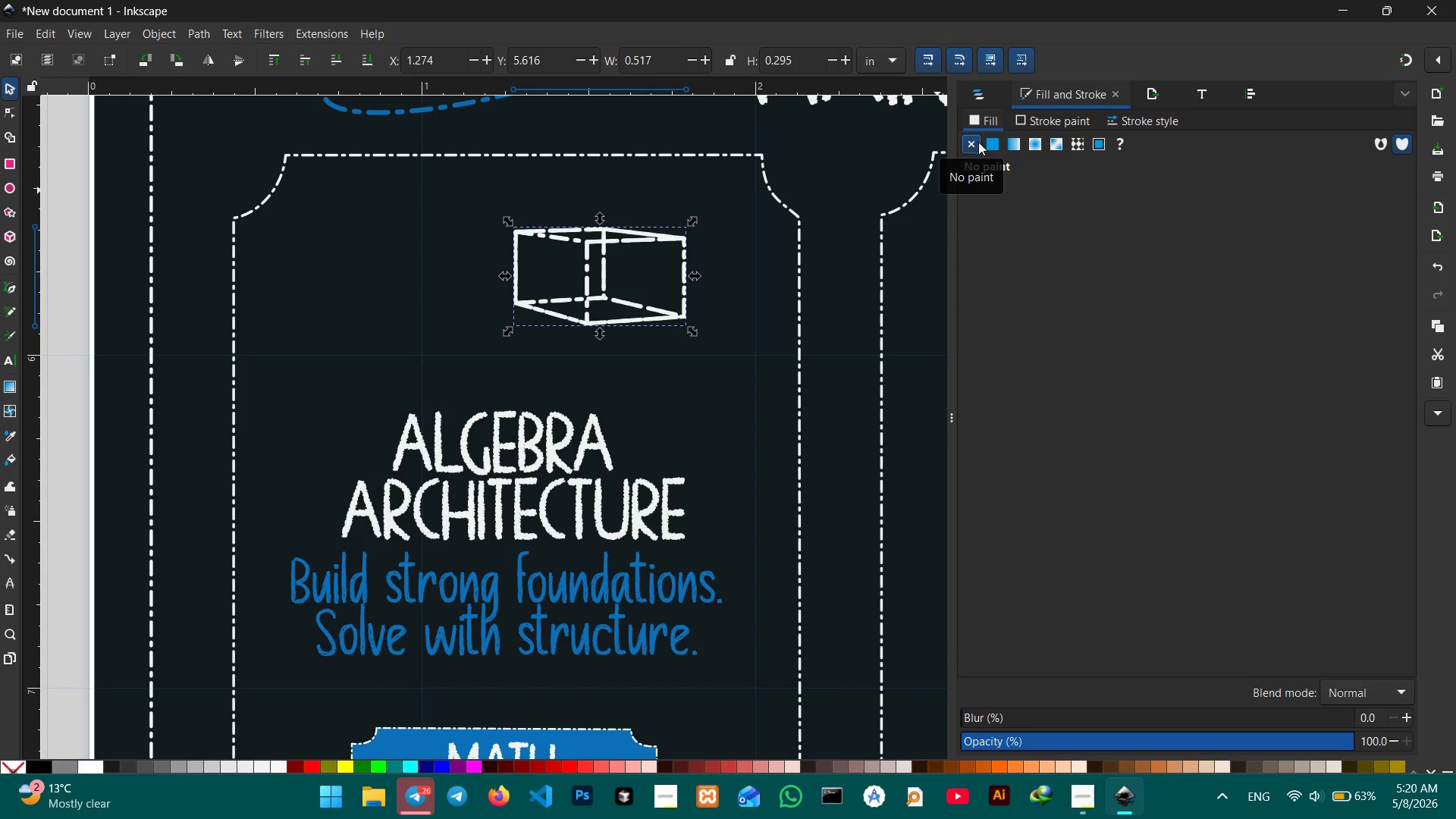 
left_click([992, 143])
 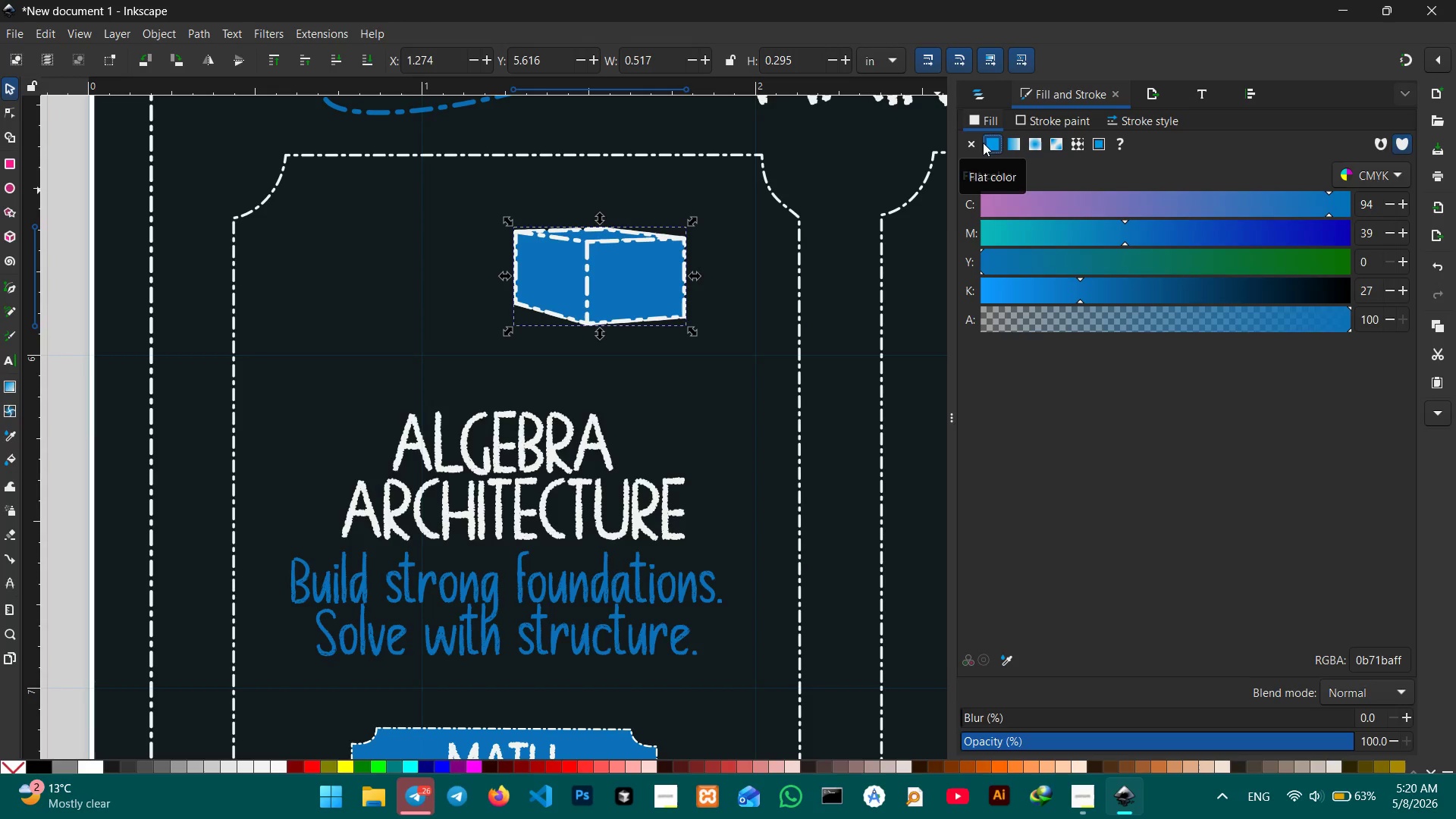 
left_click([969, 143])
 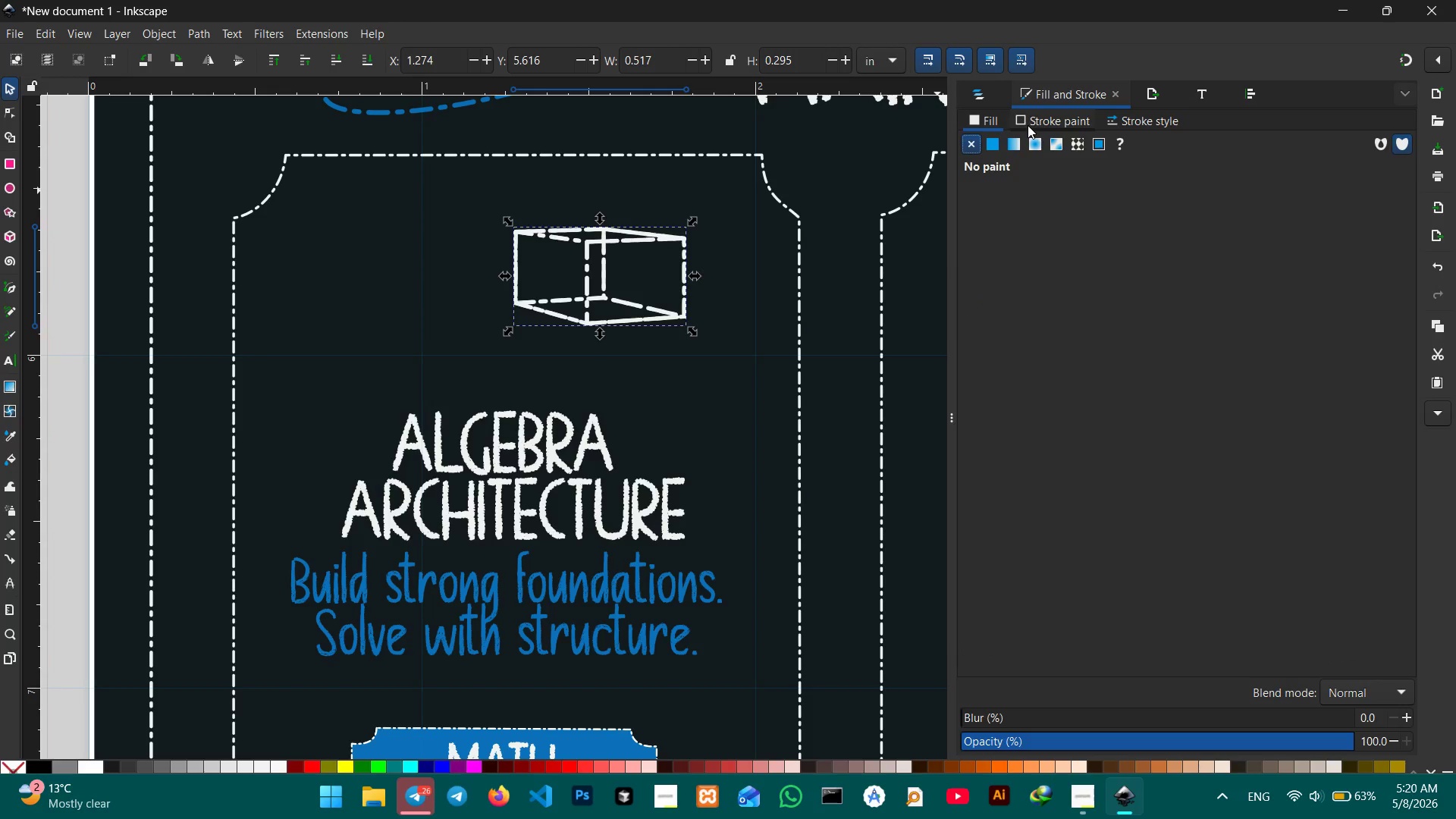 
double_click([1028, 125])
 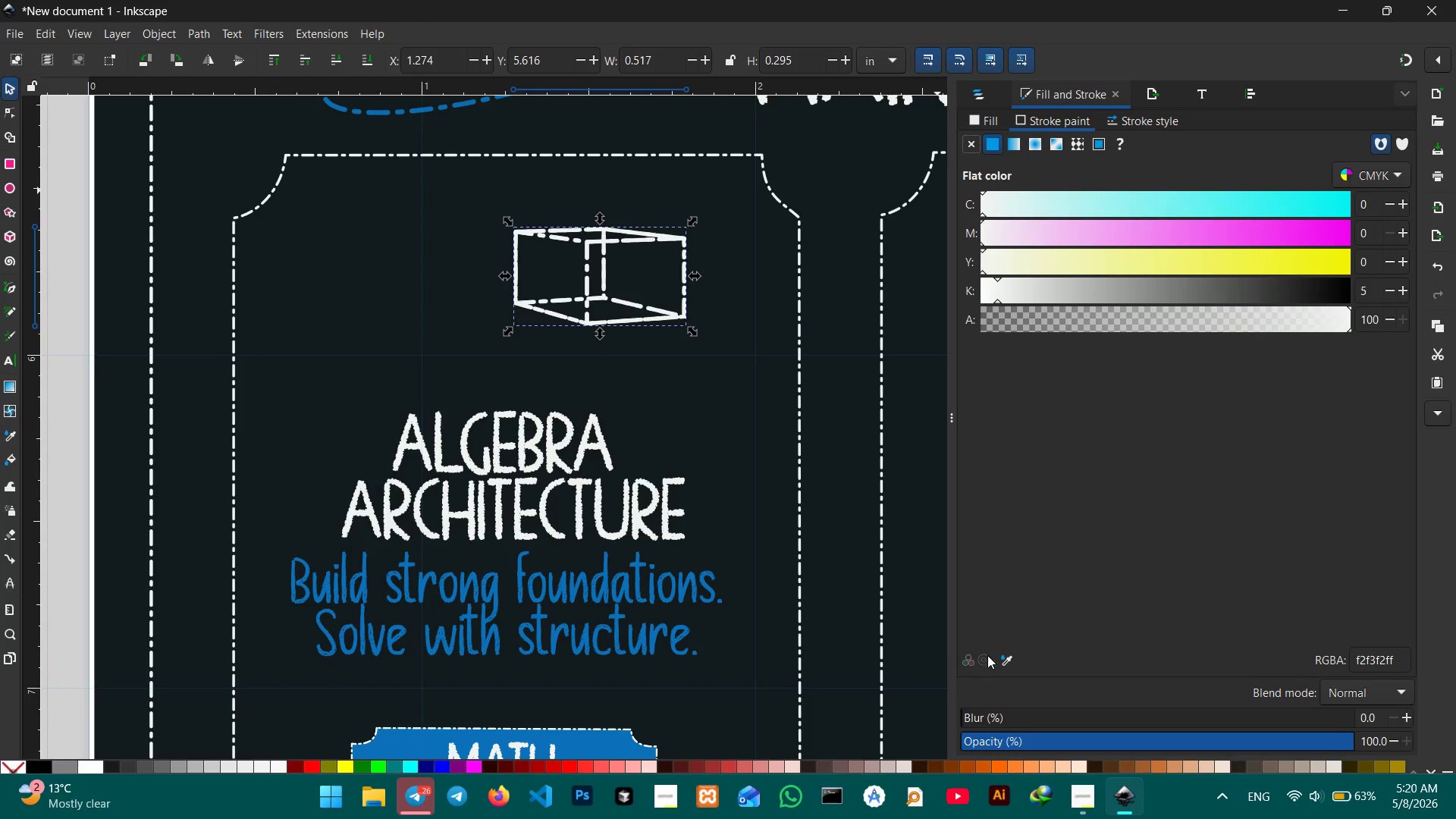 
left_click([999, 657])
 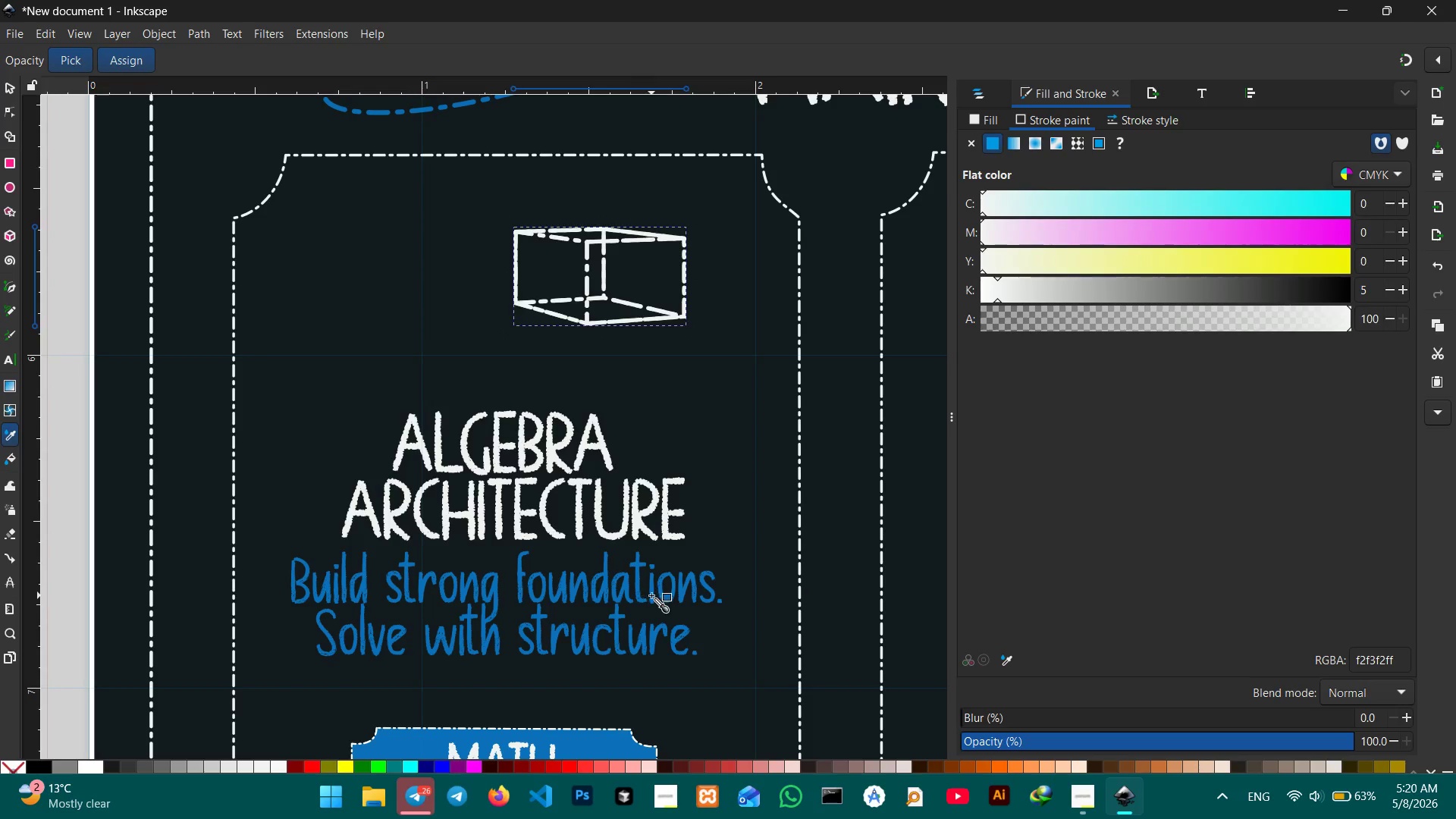 
left_click([651, 595])
 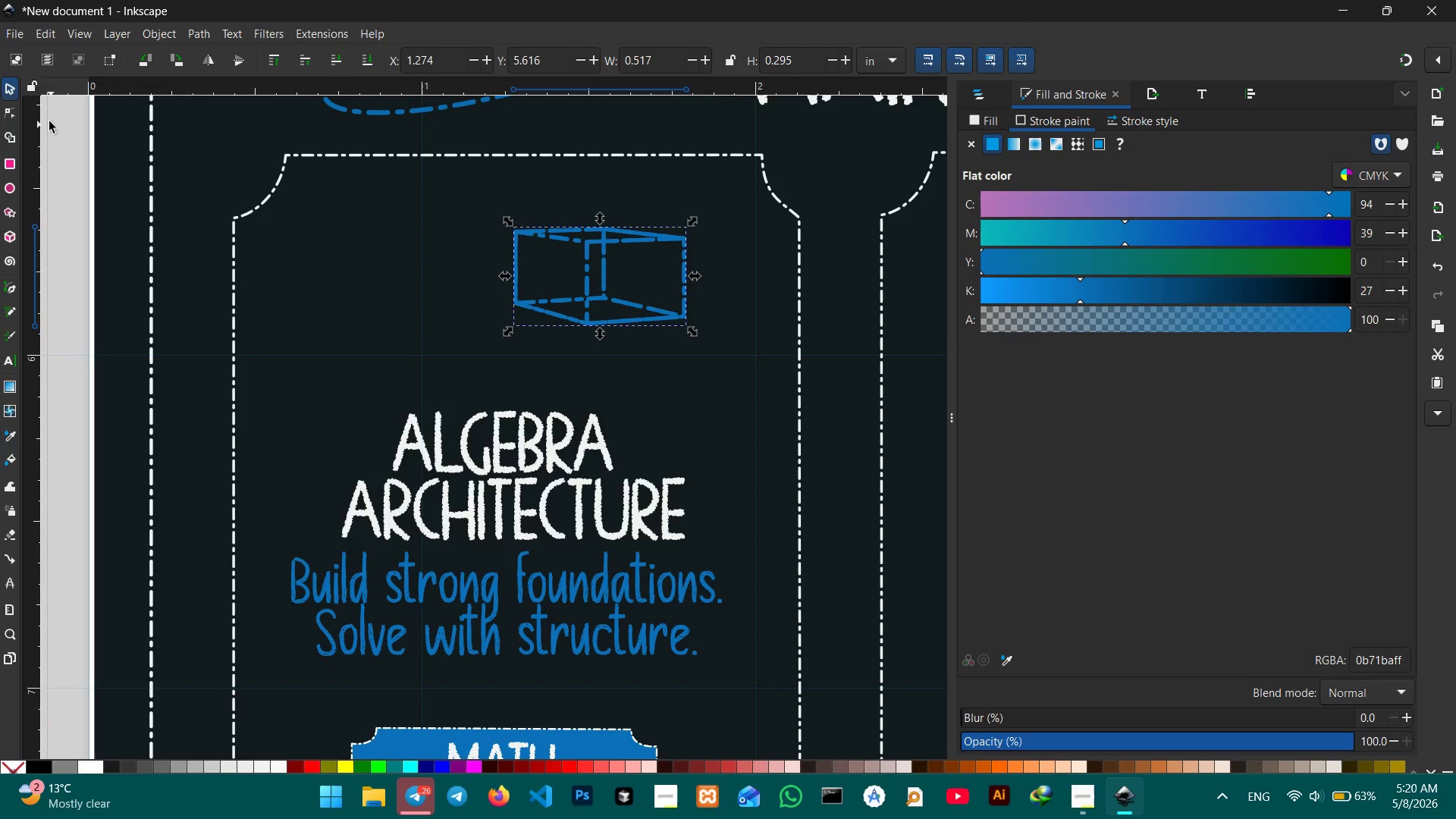 
left_click([8, 95])
 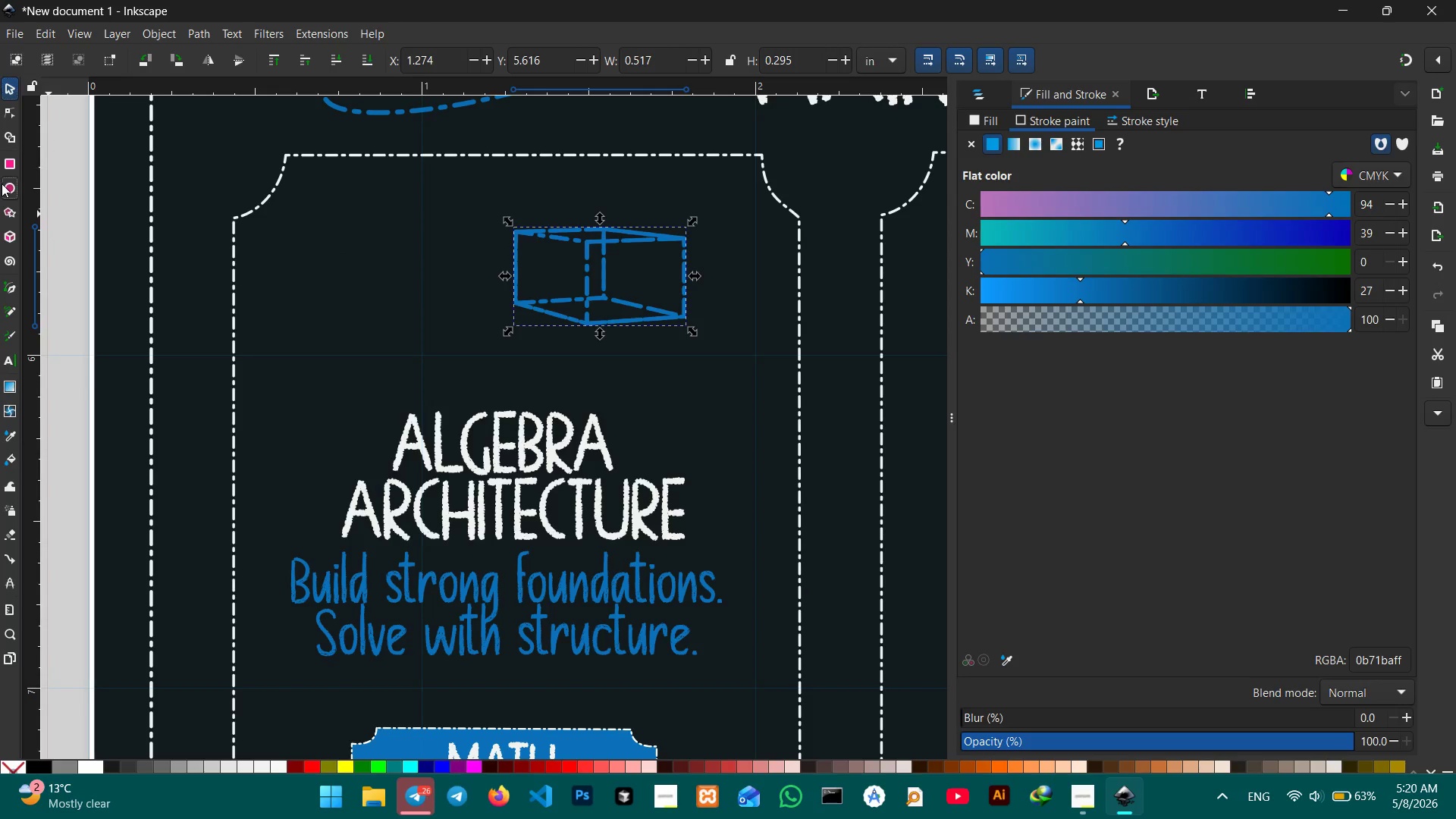 
wait(5.42)
 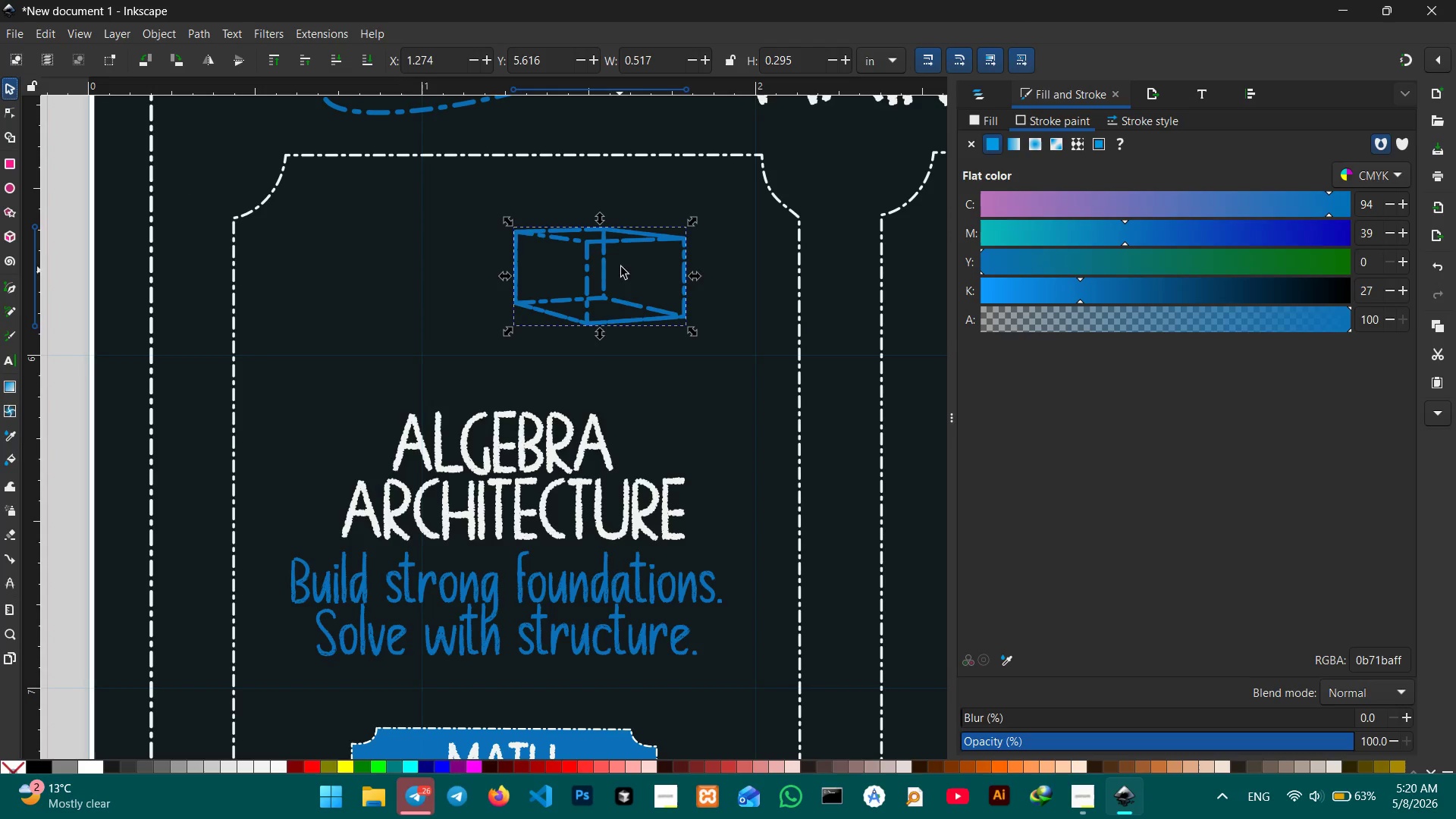 
left_click_drag(start_coordinate=[620, 281], to_coordinate=[713, 364])
 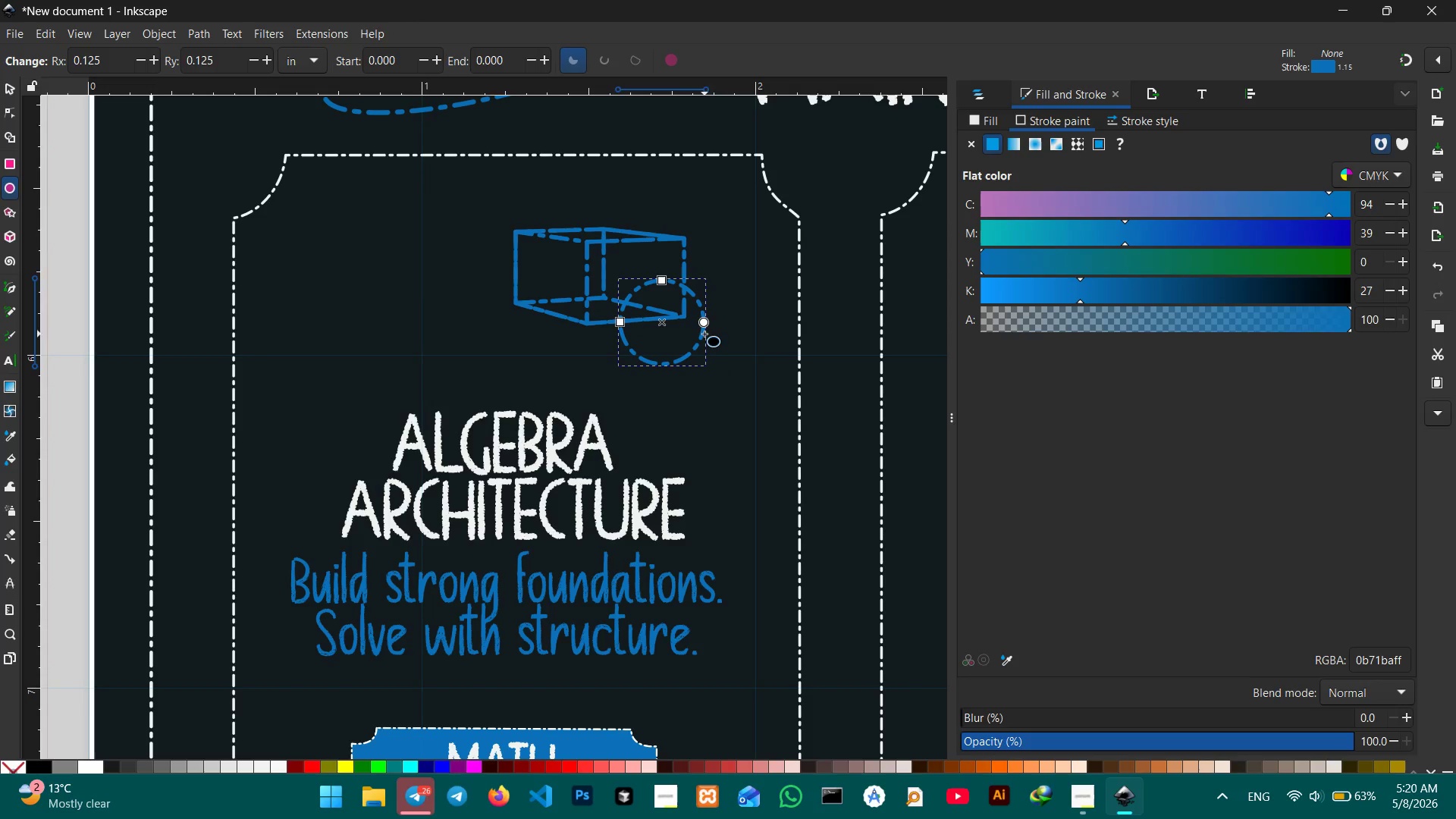 
hold_key(key=ControlLeft, duration=1.7)
 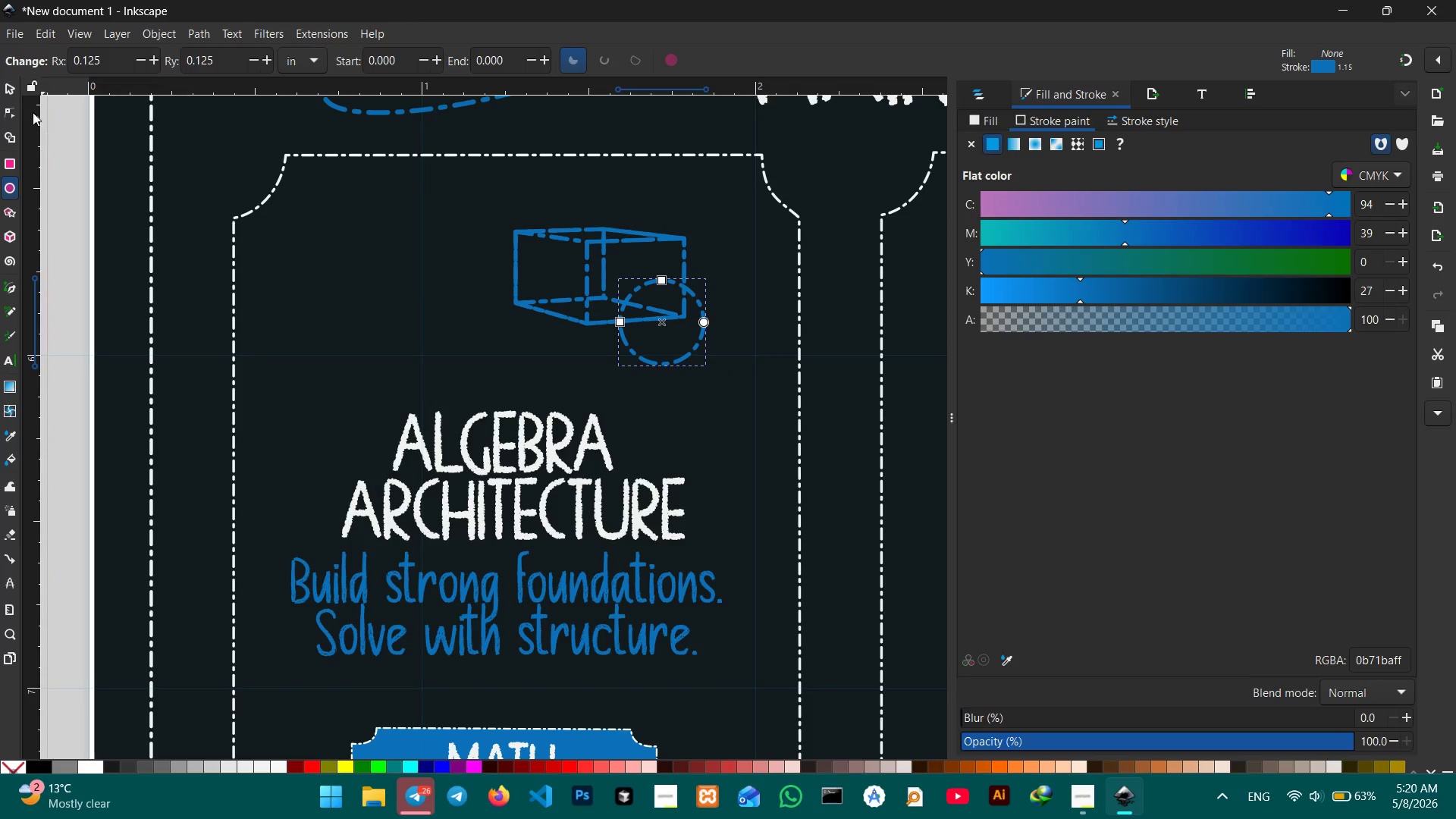 
left_click([12, 89])
 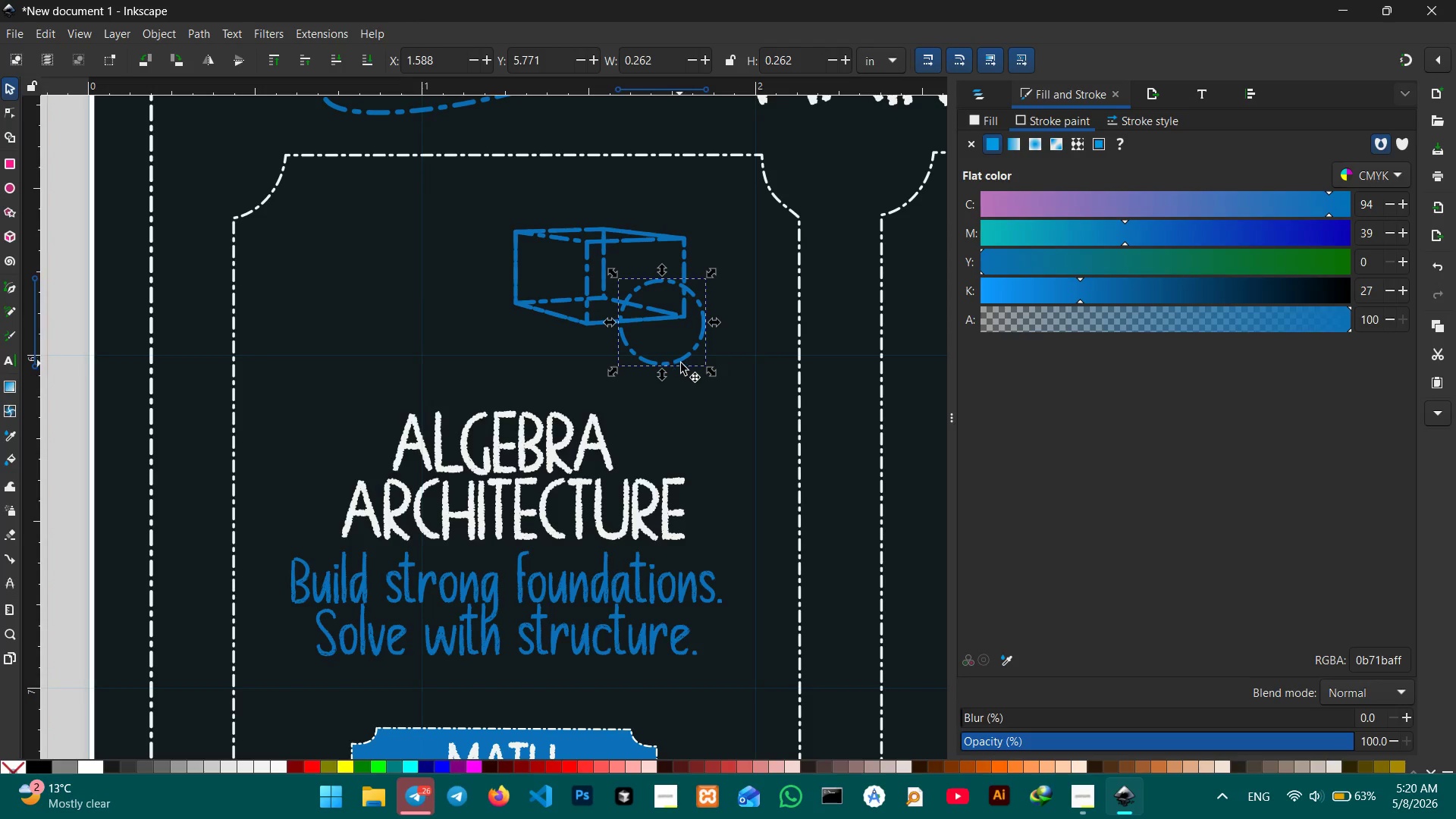 
left_click_drag(start_coordinate=[681, 361], to_coordinate=[712, 364])
 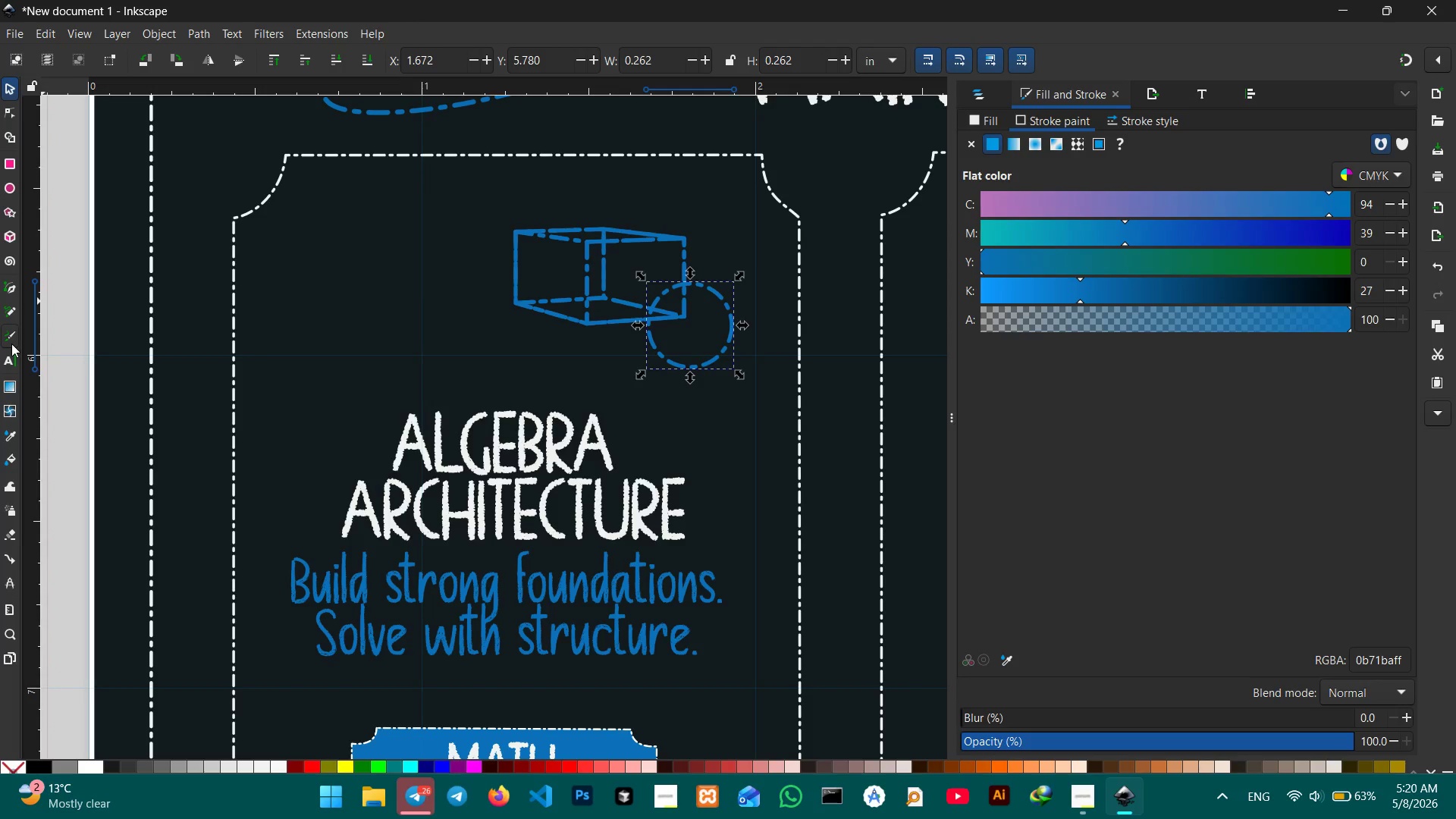 
left_click([7, 276])
 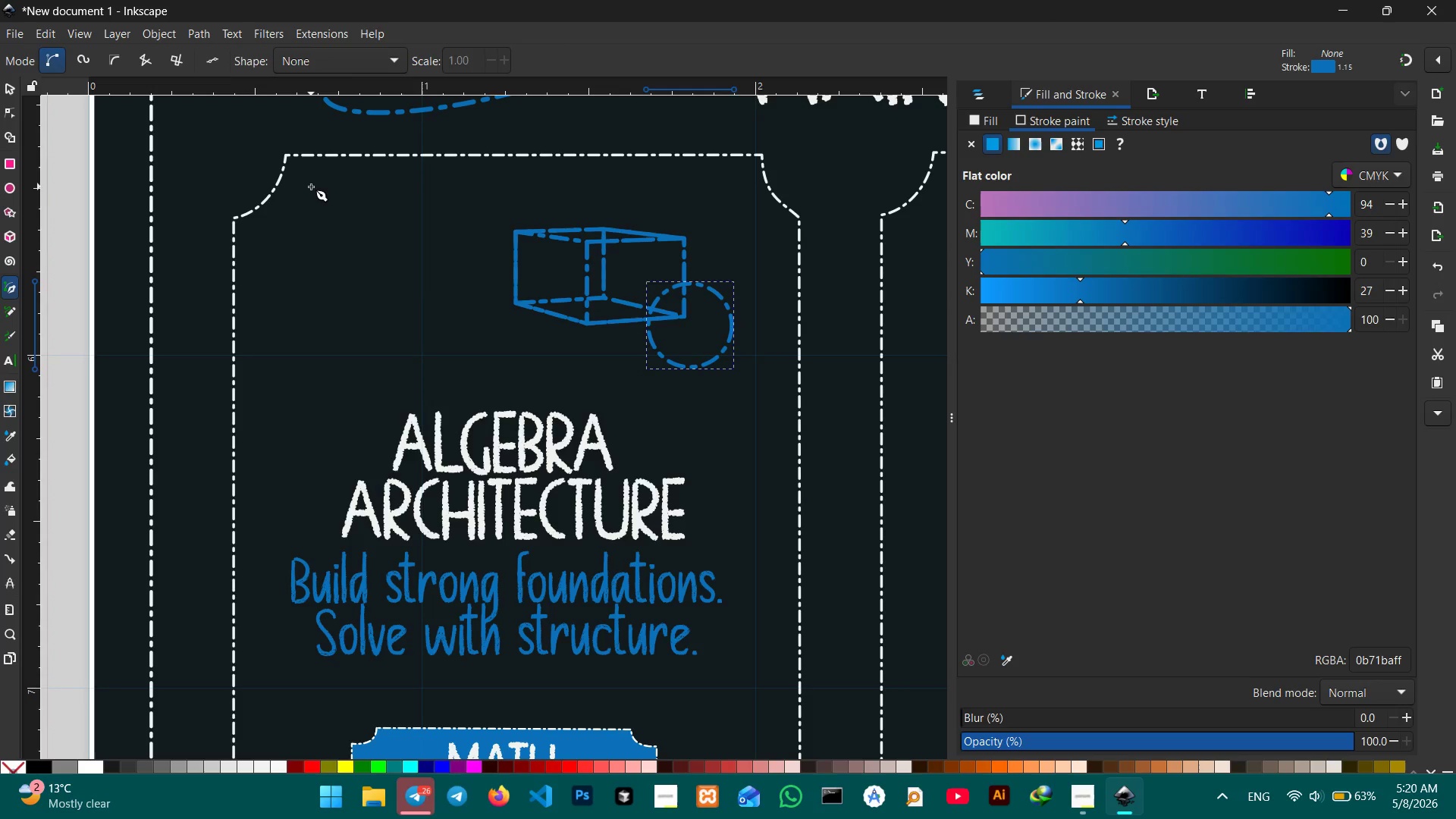 
left_click([311, 186])
 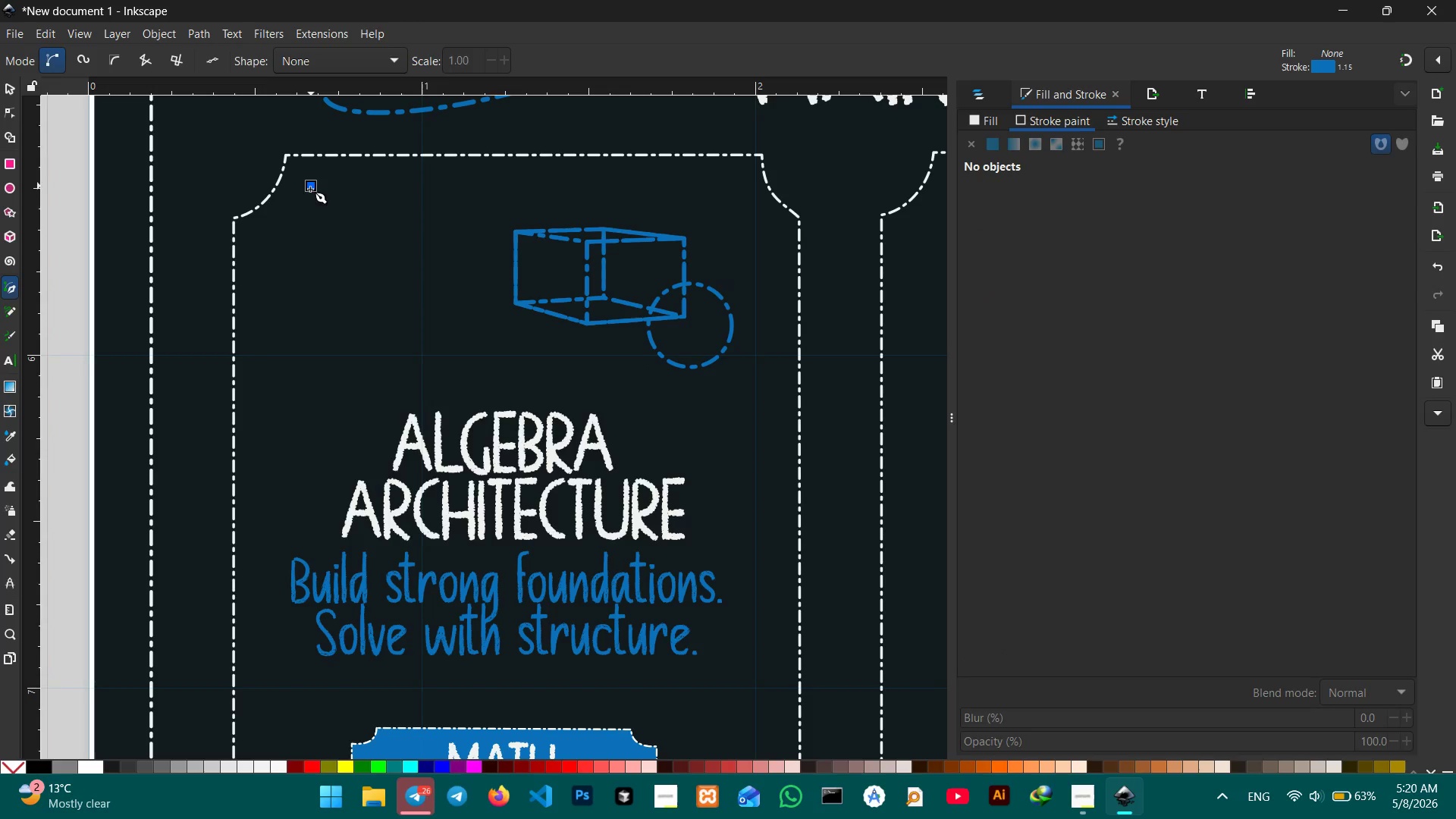 
hold_key(key=ControlLeft, duration=5.78)
left_click([314, 371])
 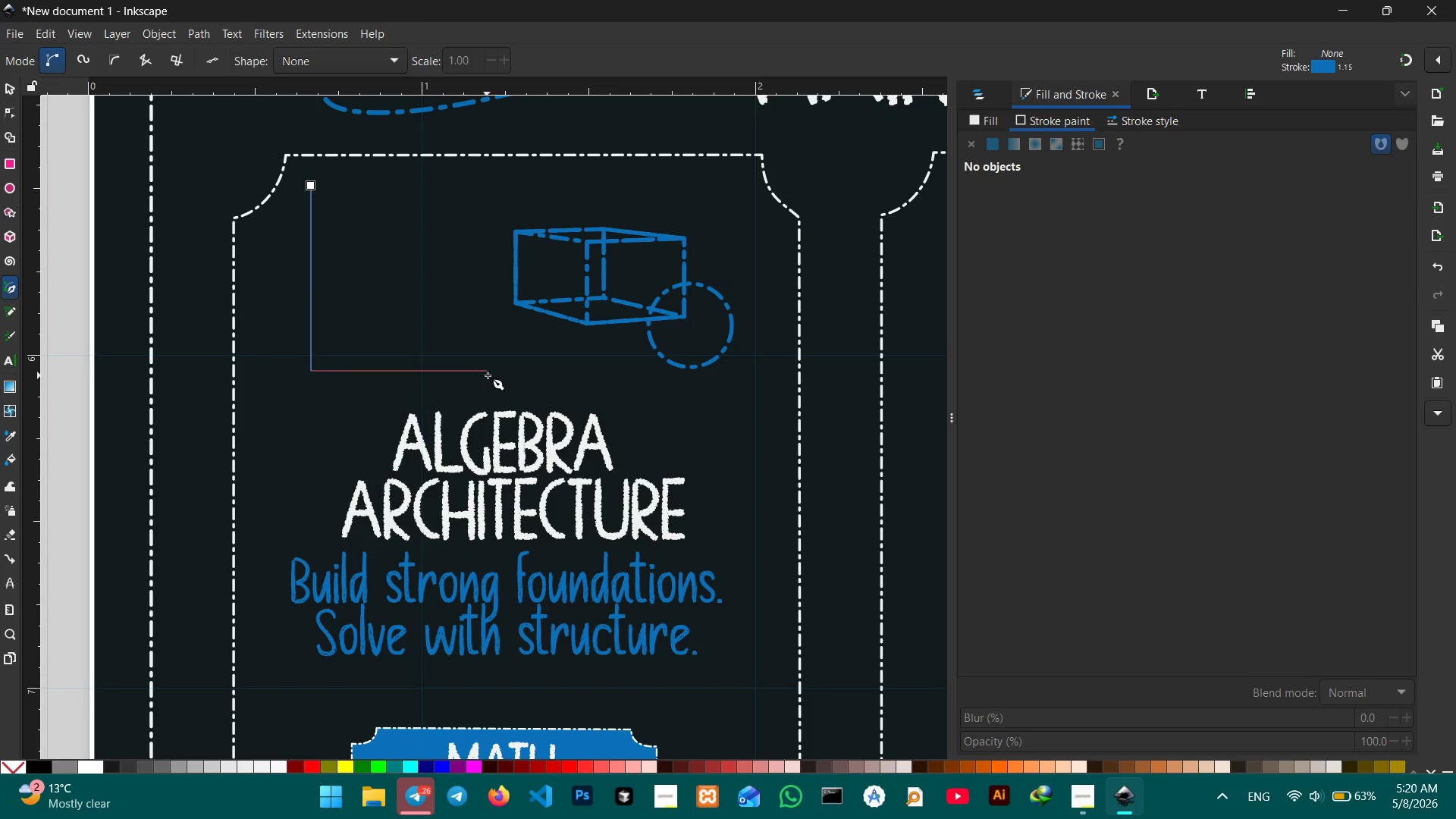 
left_click([494, 378])
 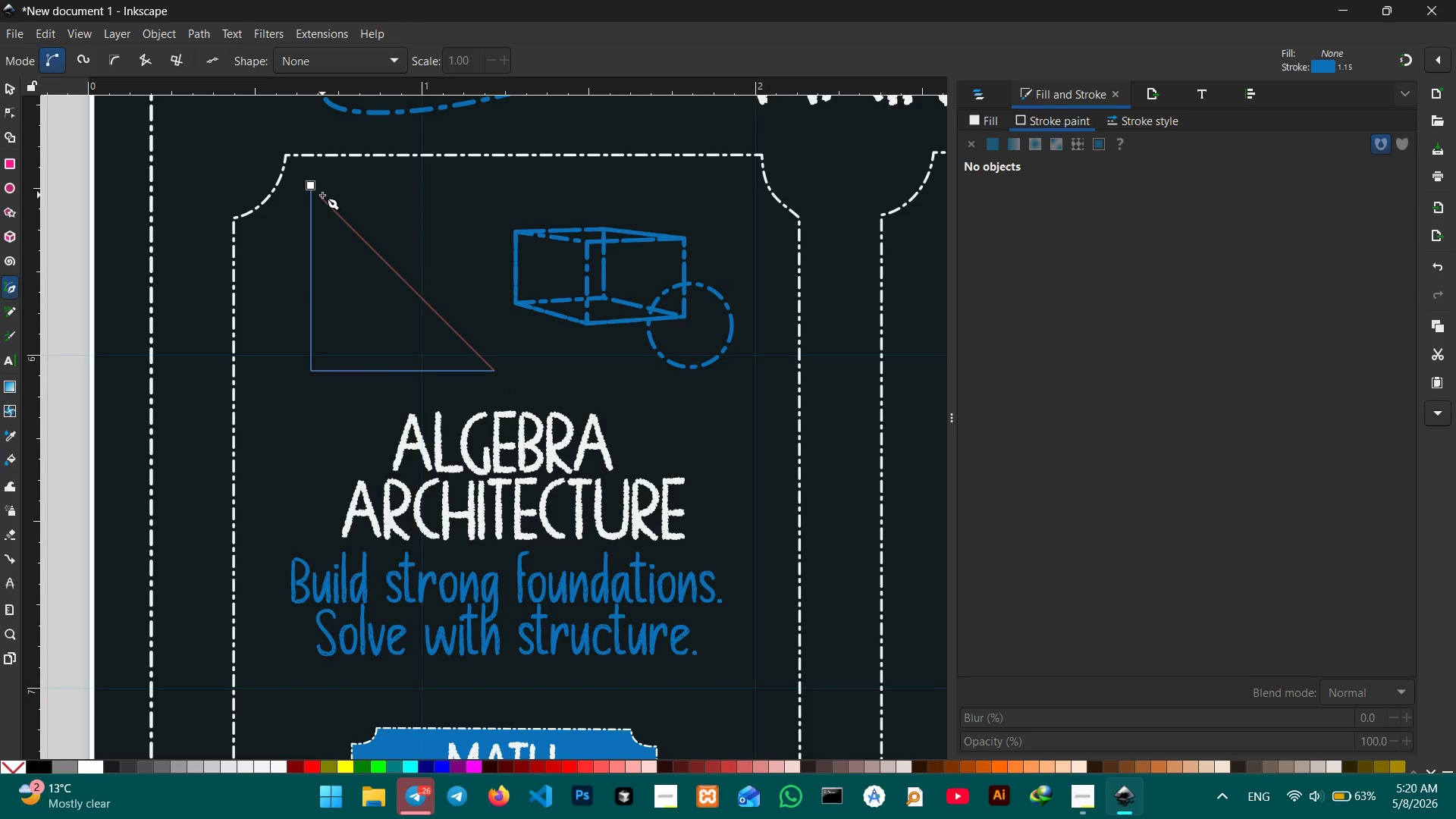 
left_click([309, 188])
 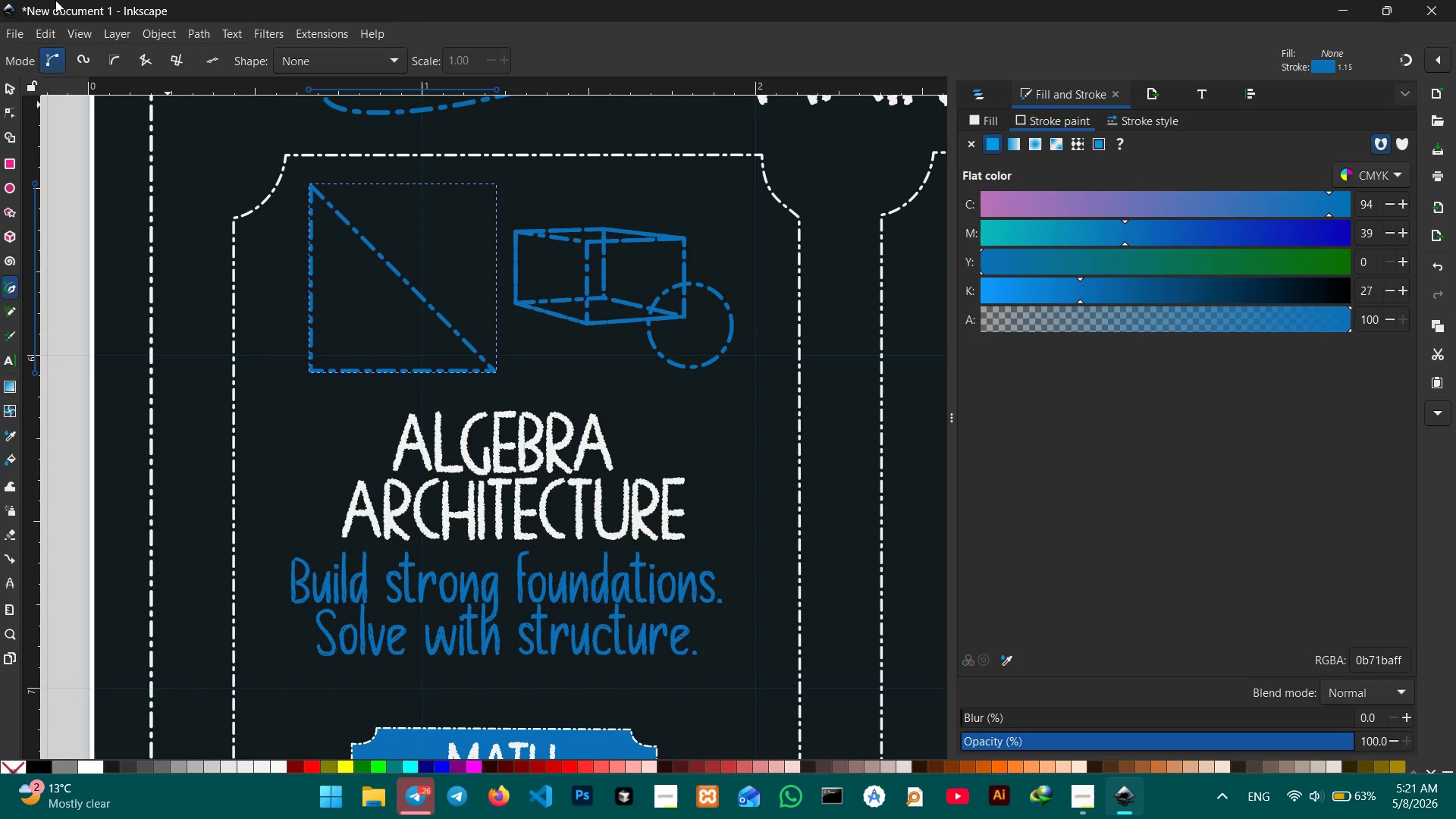 
left_click([8, 85])
 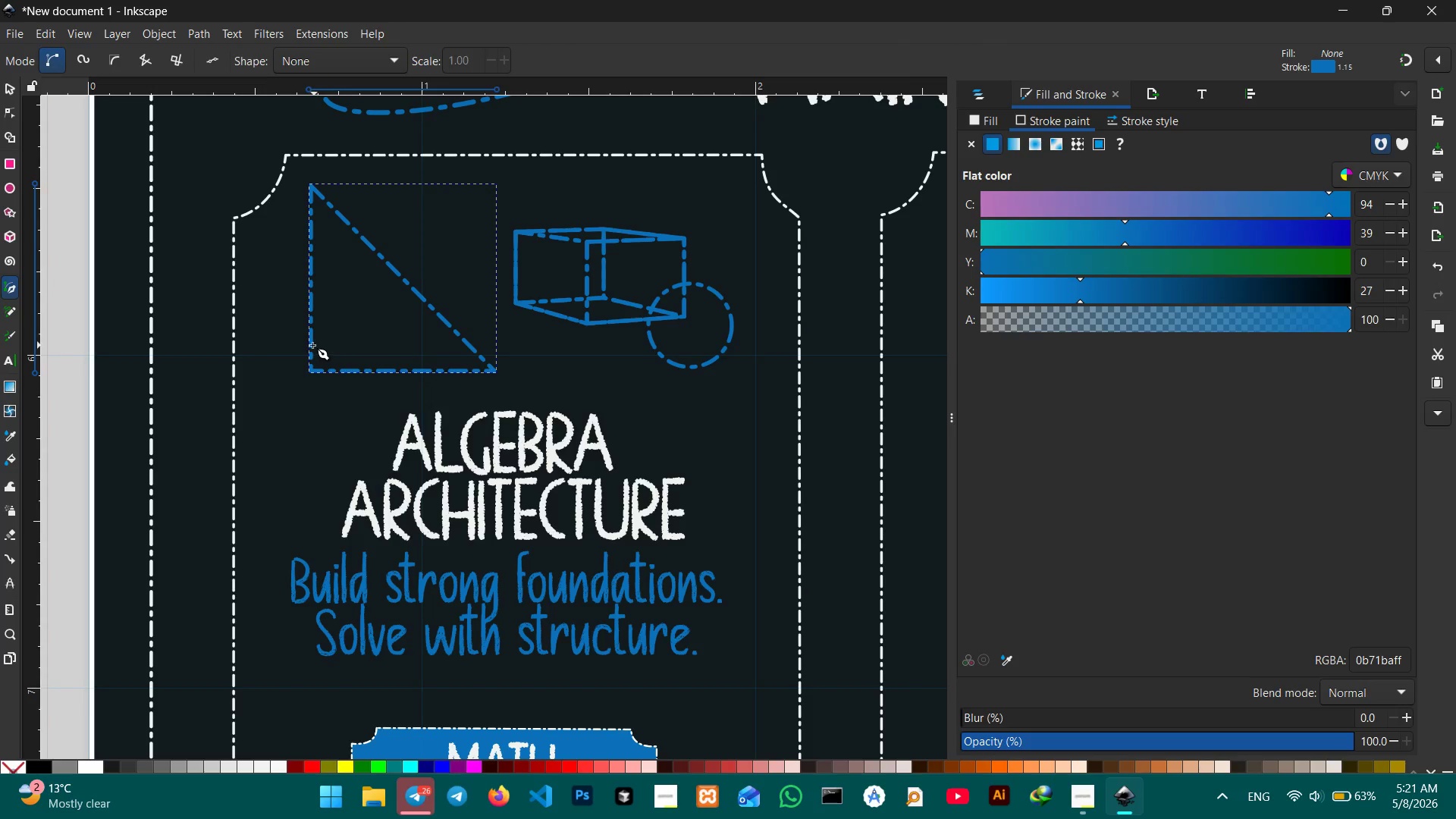 
left_click([311, 340])
 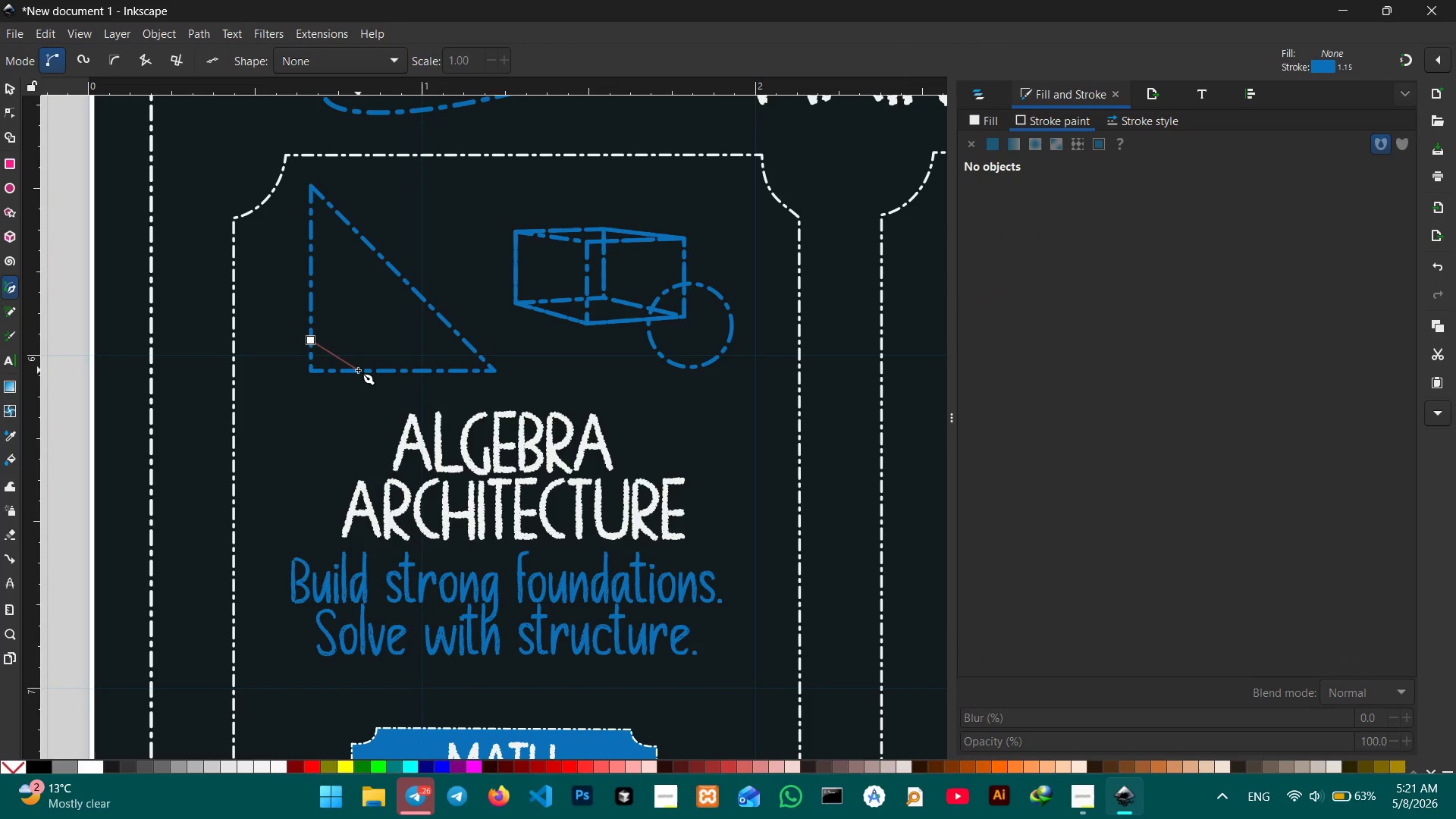 
left_click([358, 370])
 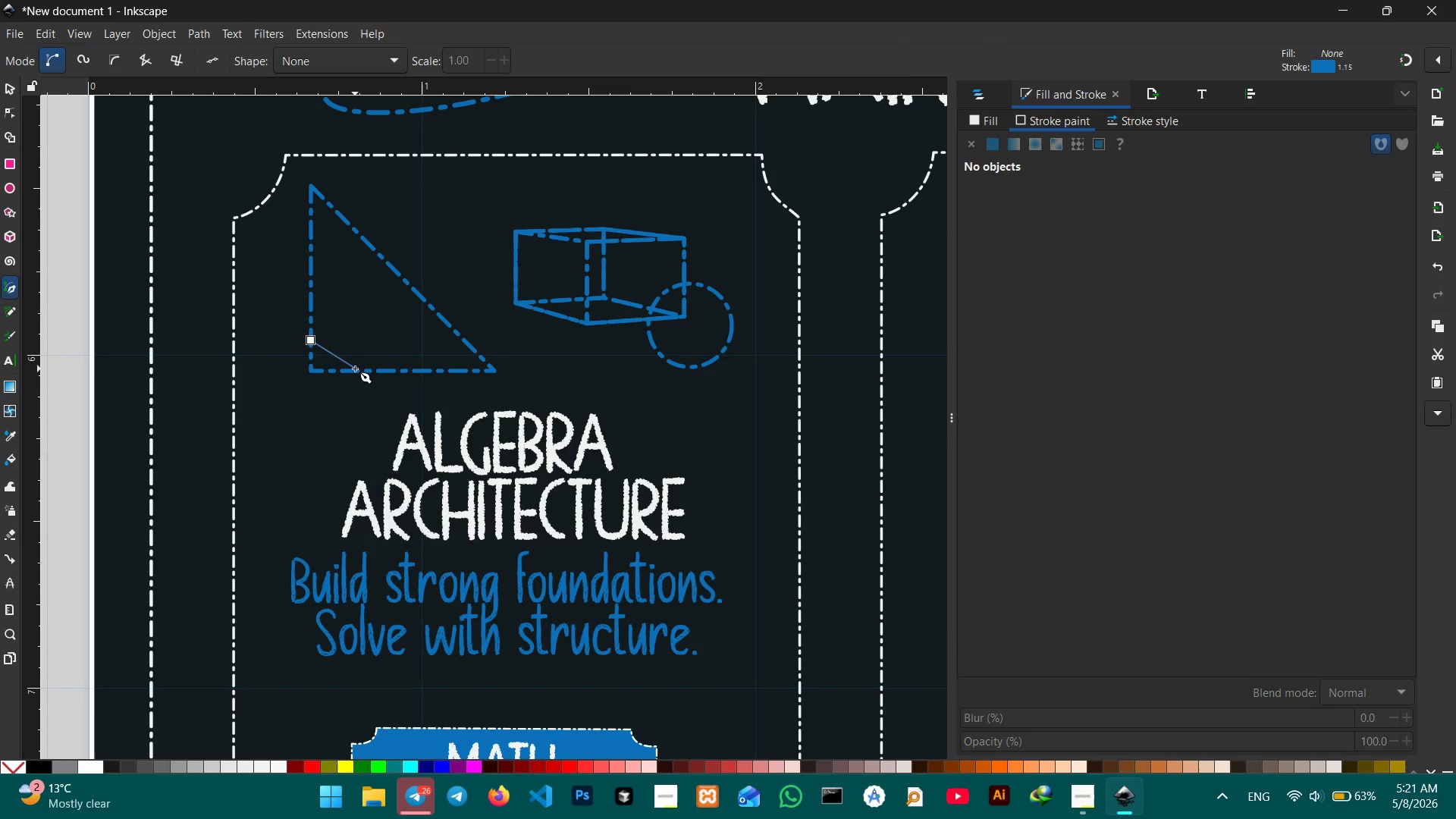 
key(Enter)
 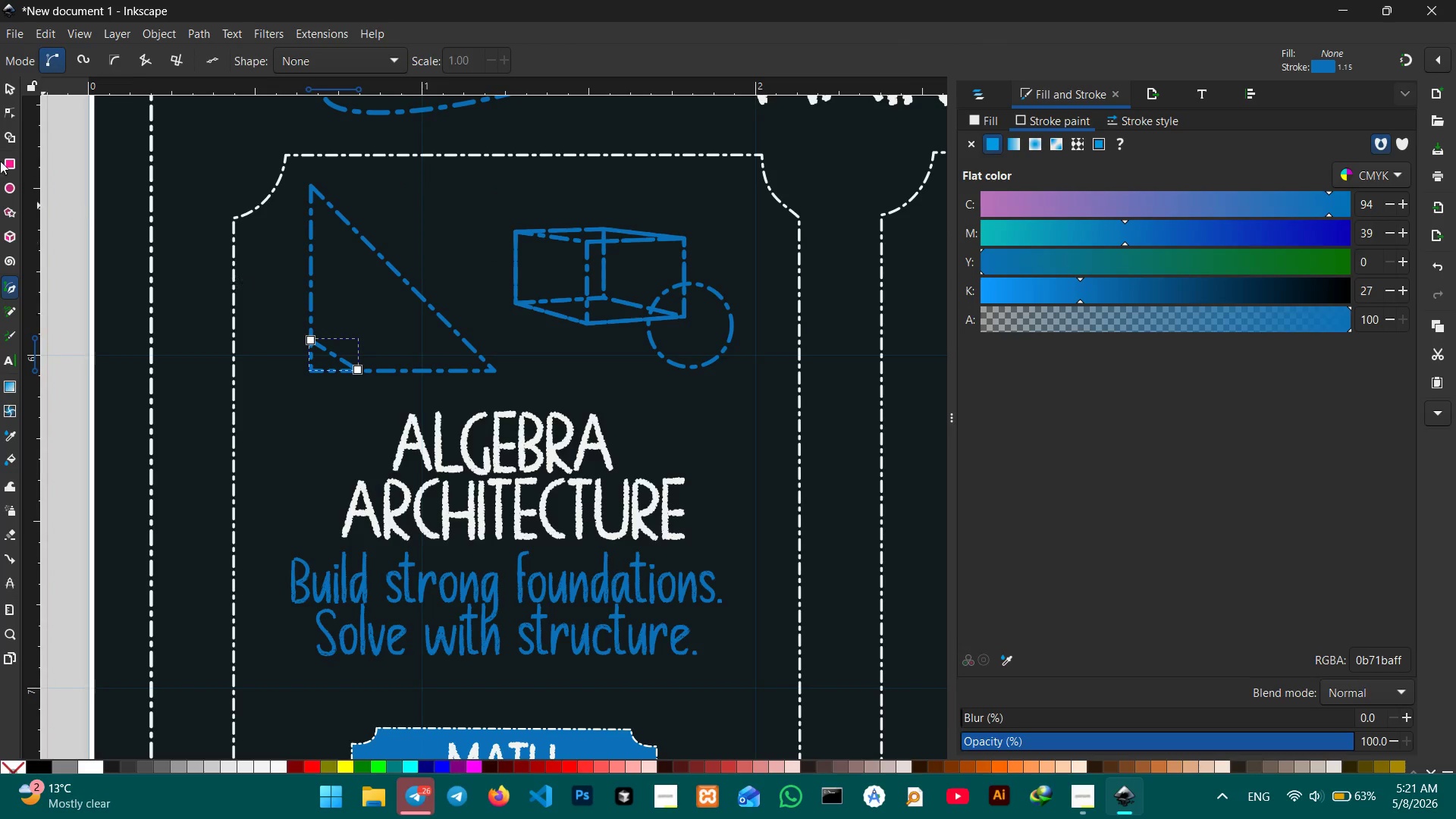 
left_click([8, 108])
 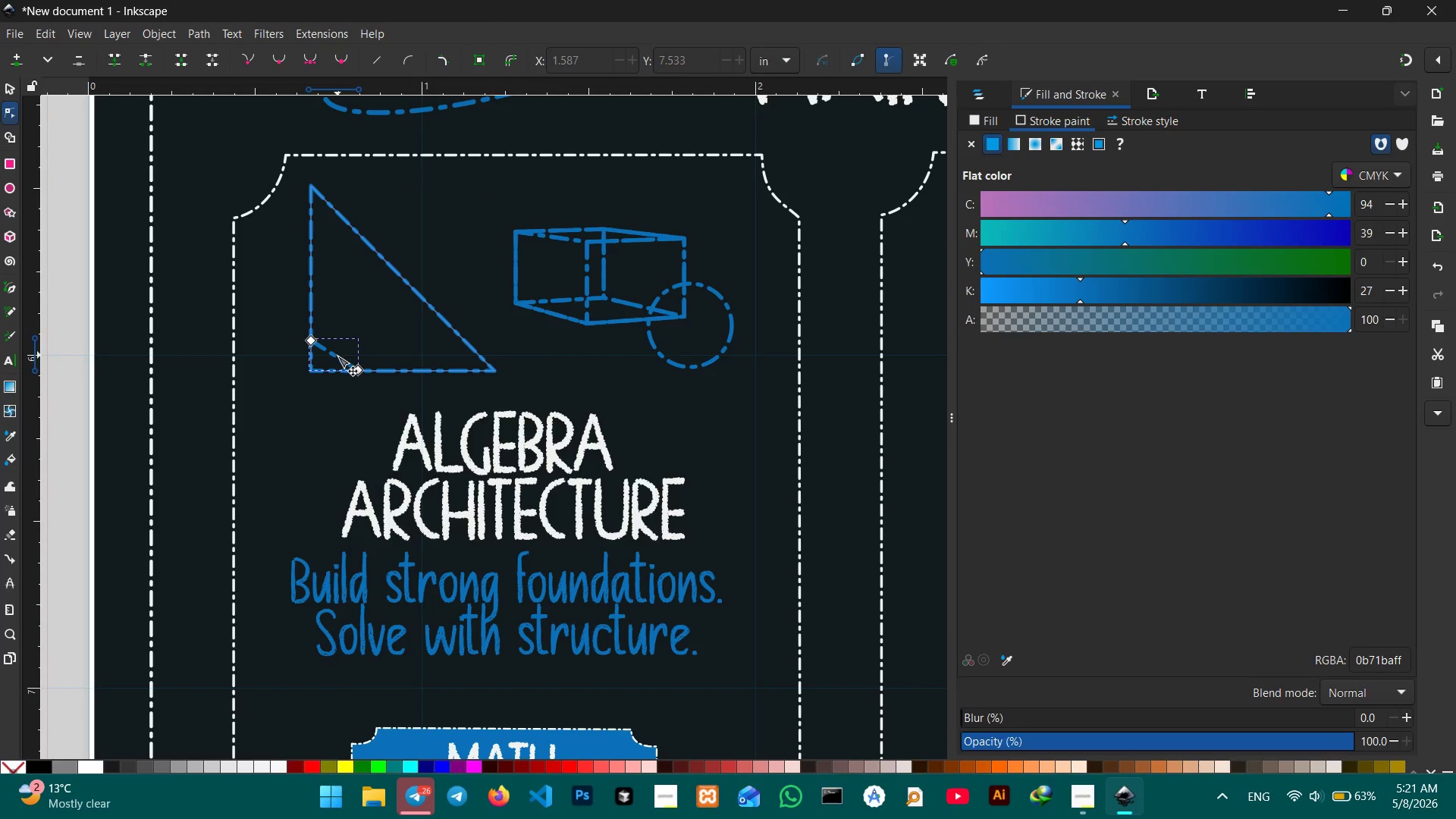 
left_click_drag(start_coordinate=[334, 358], to_coordinate=[340, 351])
 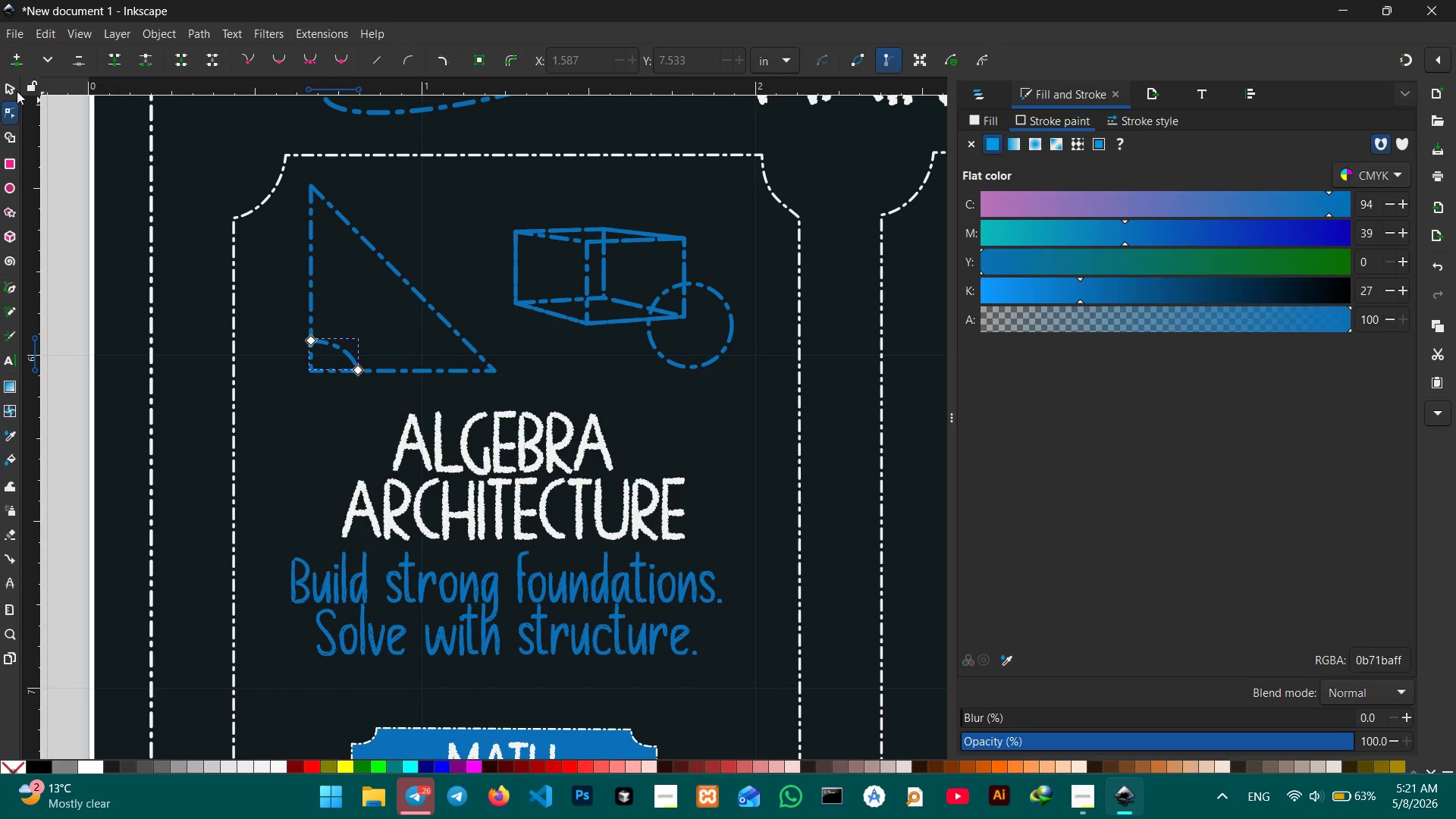 
left_click([12, 88])
 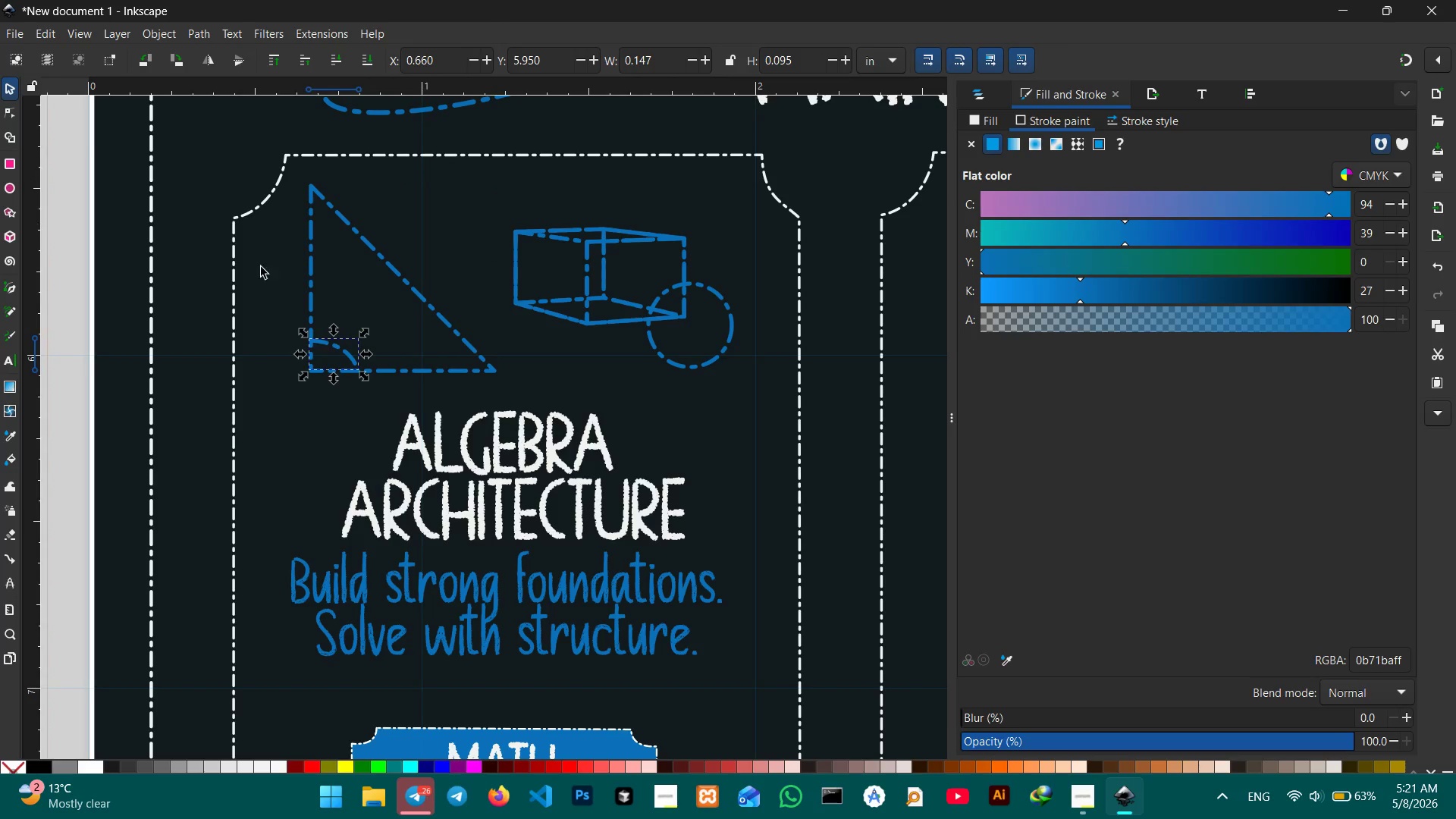 
hold_key(key=ShiftLeft, duration=4.19)
left_click([400, 275])
 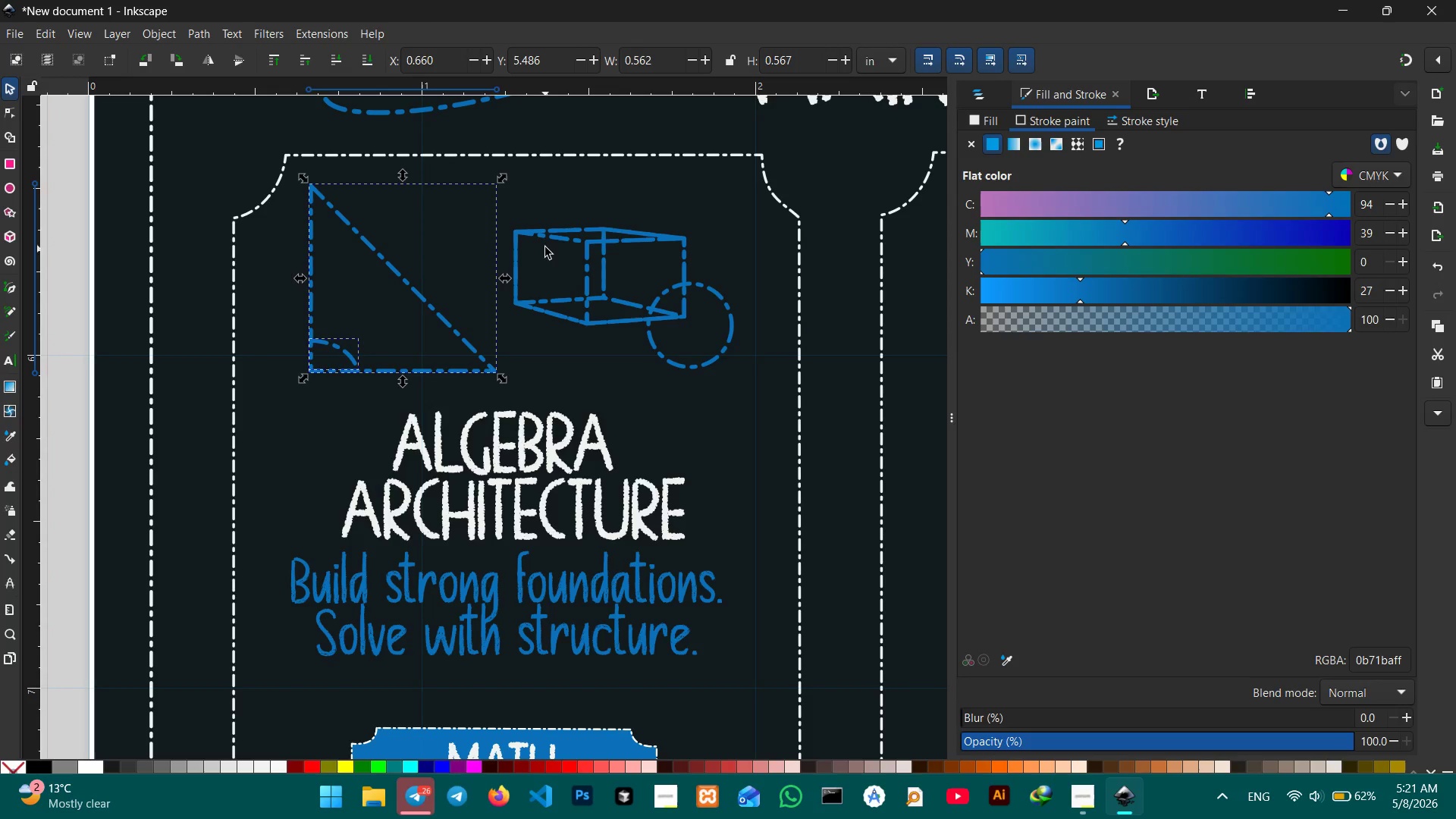 
left_click([548, 237])
 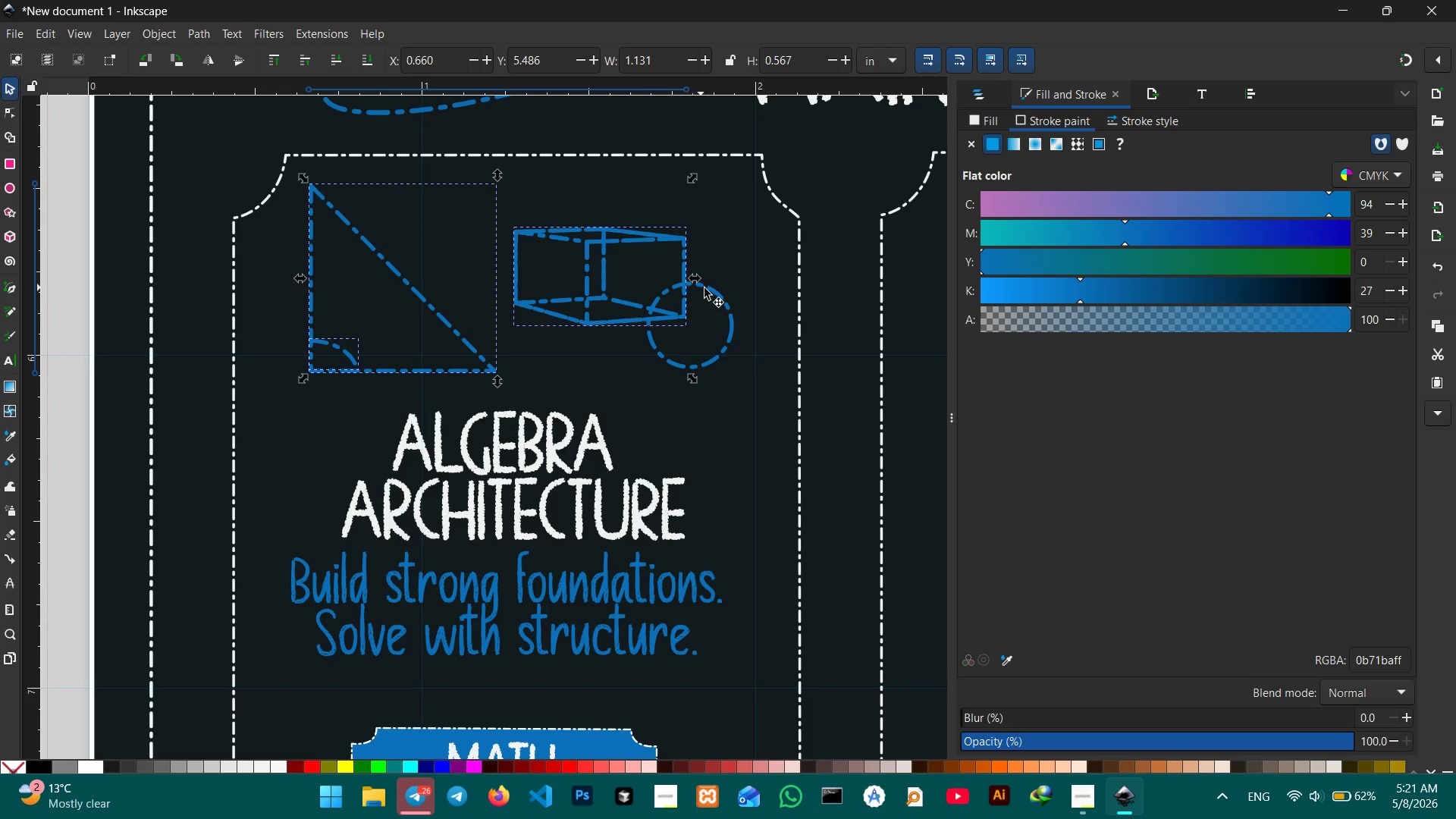 
left_click([711, 289])
 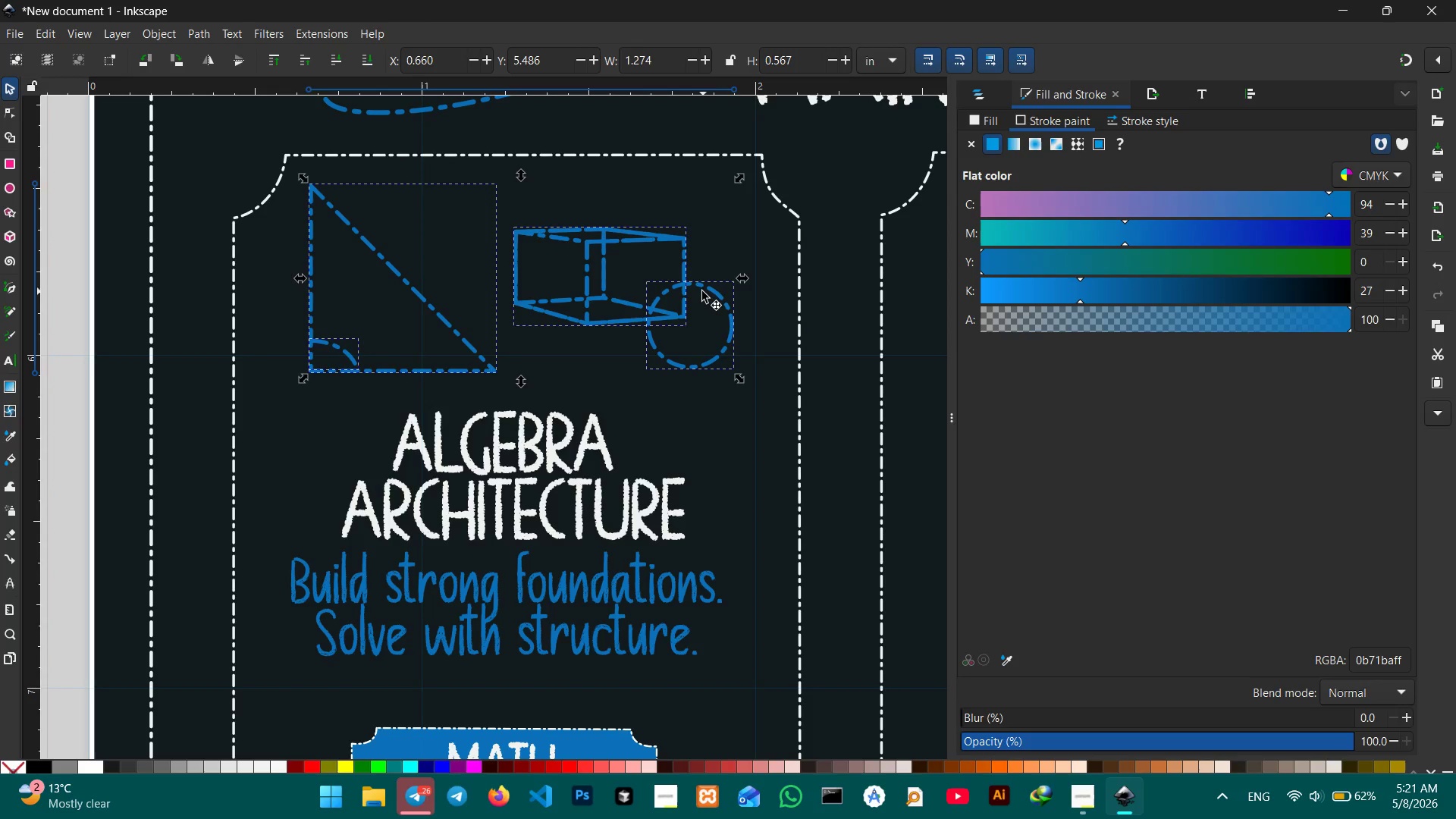 
hold_key(key=ShiftLeft, duration=2.33)
left_click([526, 309])
 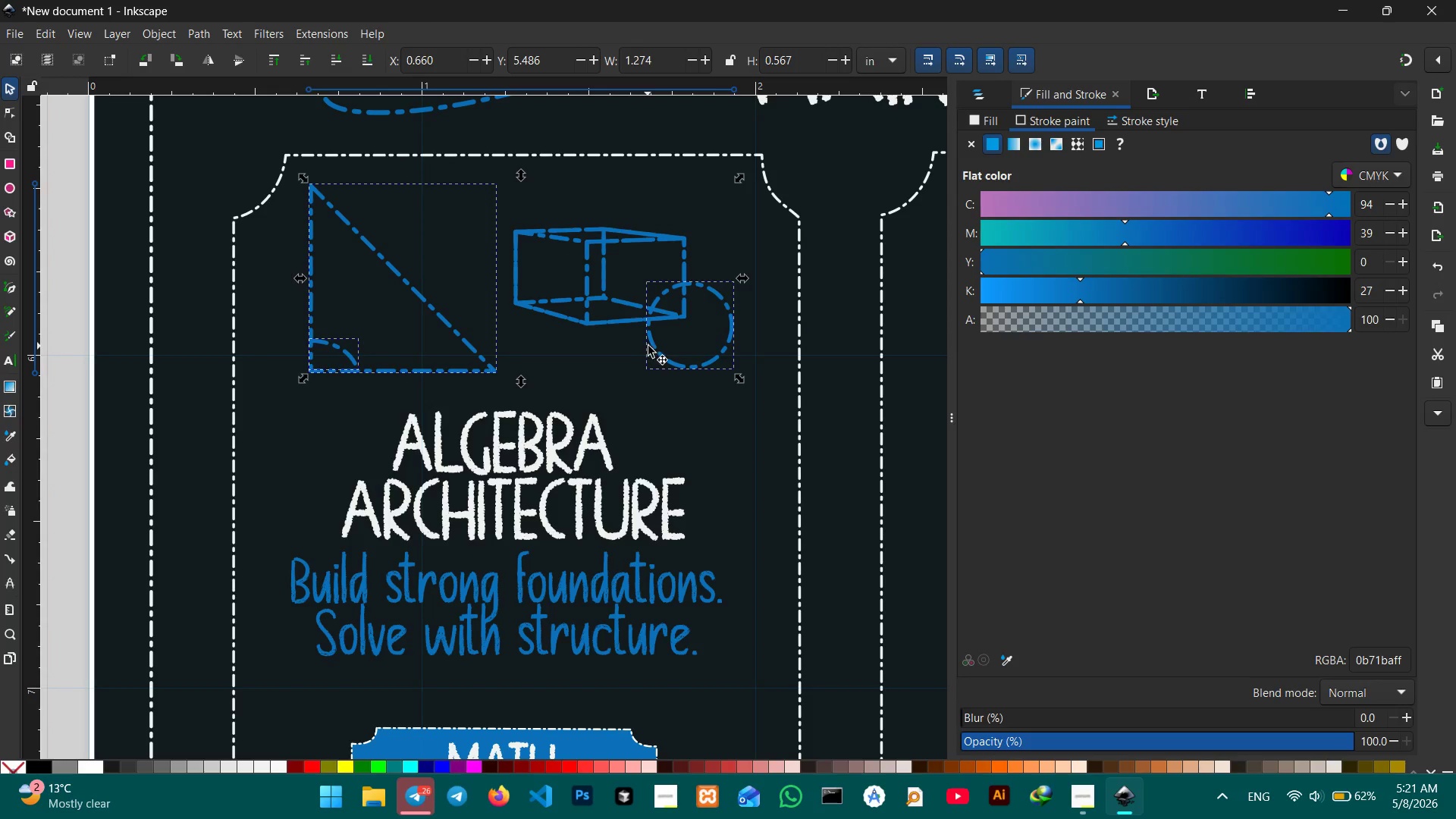 
left_click([654, 346])
 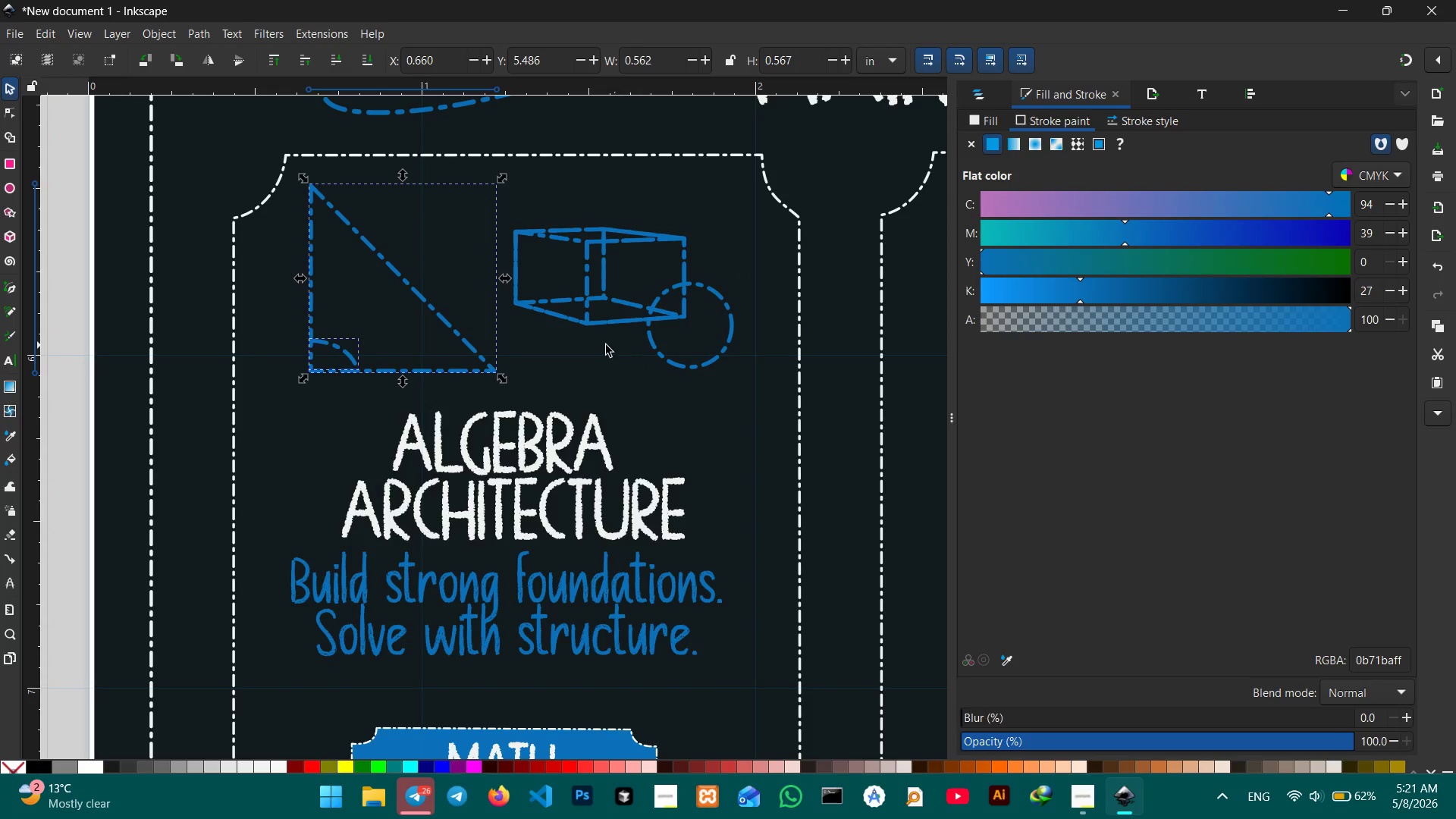 
key(Control+G)
 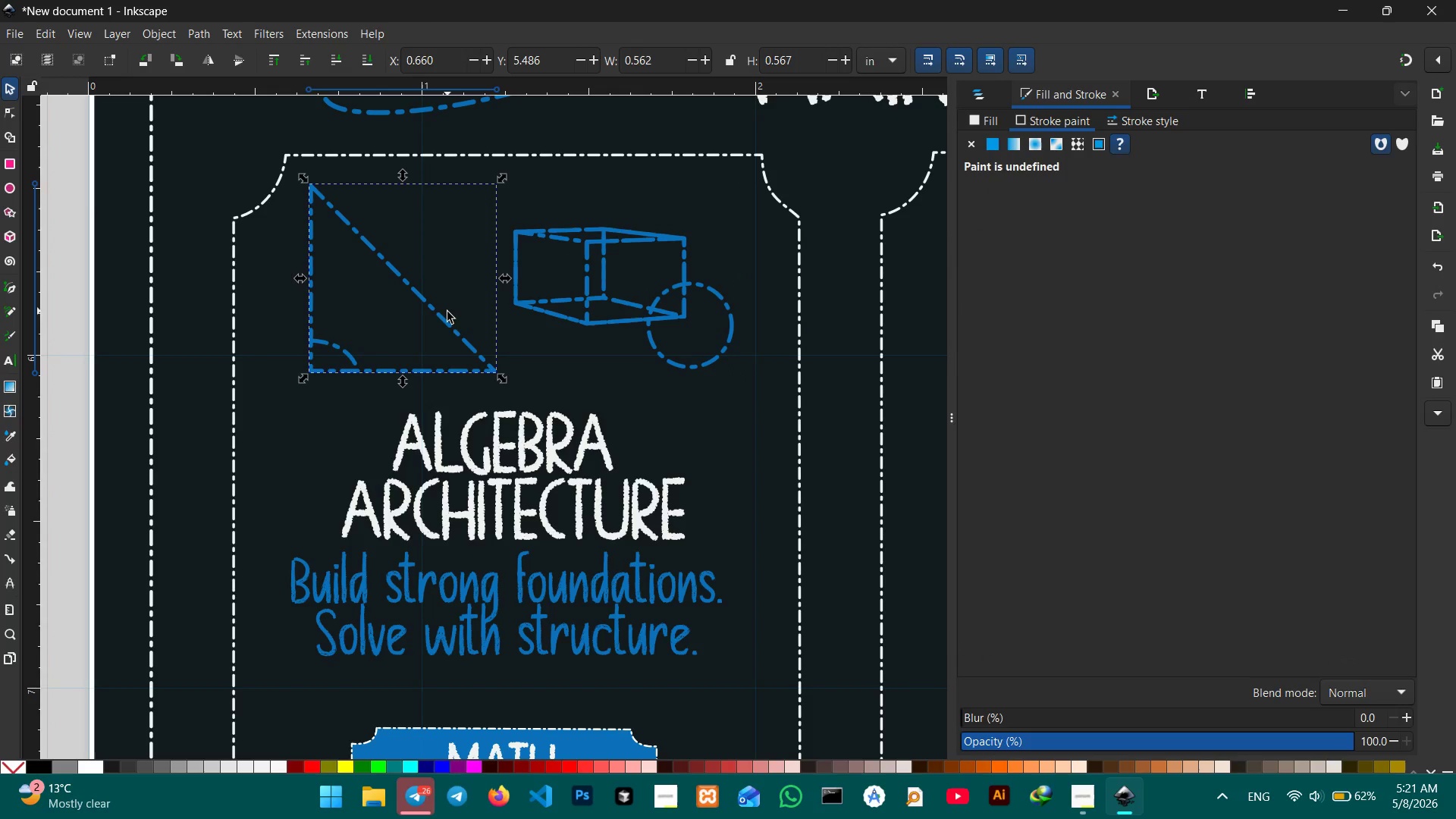 
left_click_drag(start_coordinate=[447, 320], to_coordinate=[483, 317])
 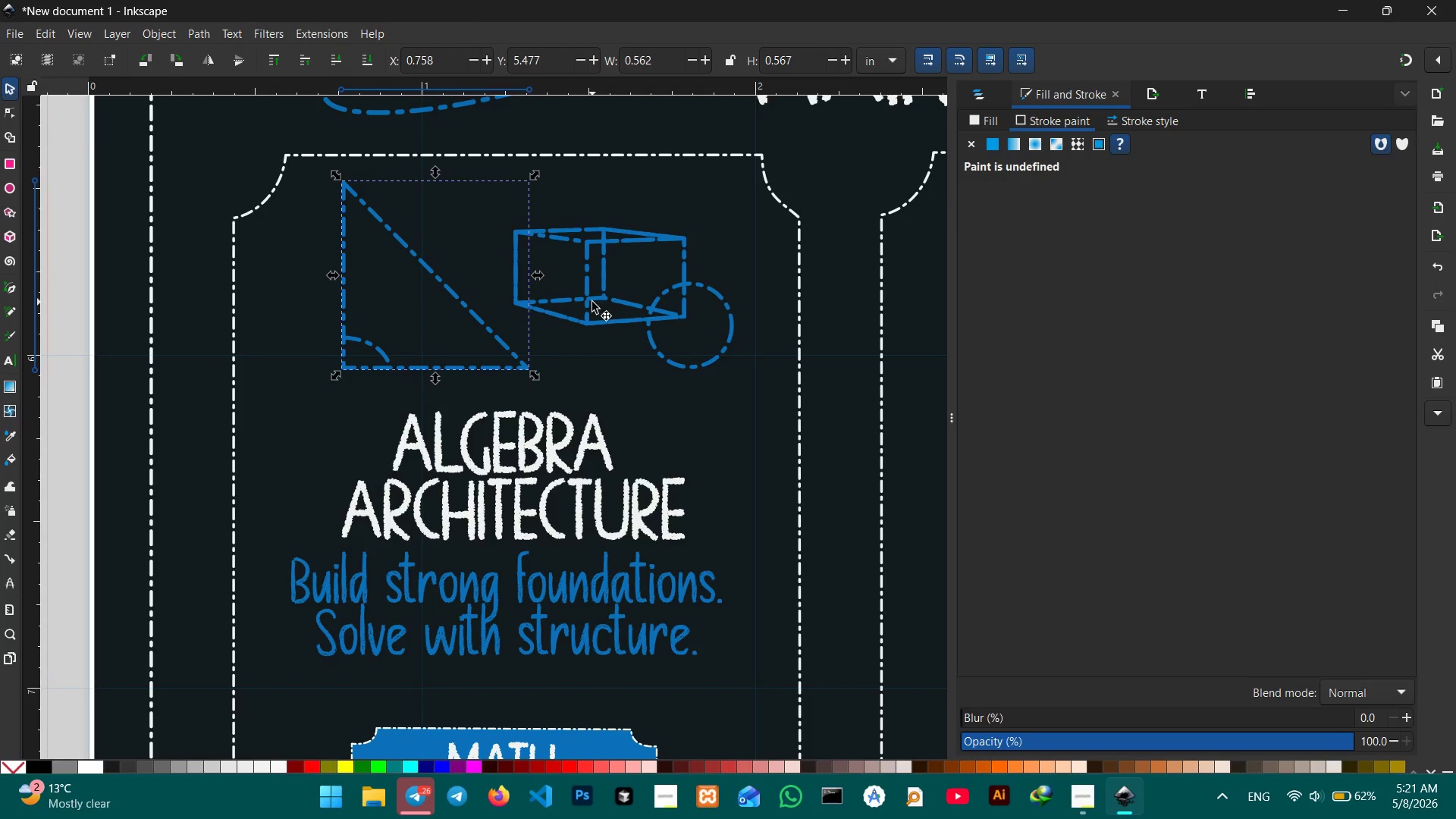 
left_click_drag(start_coordinate=[590, 302], to_coordinate=[565, 303])
 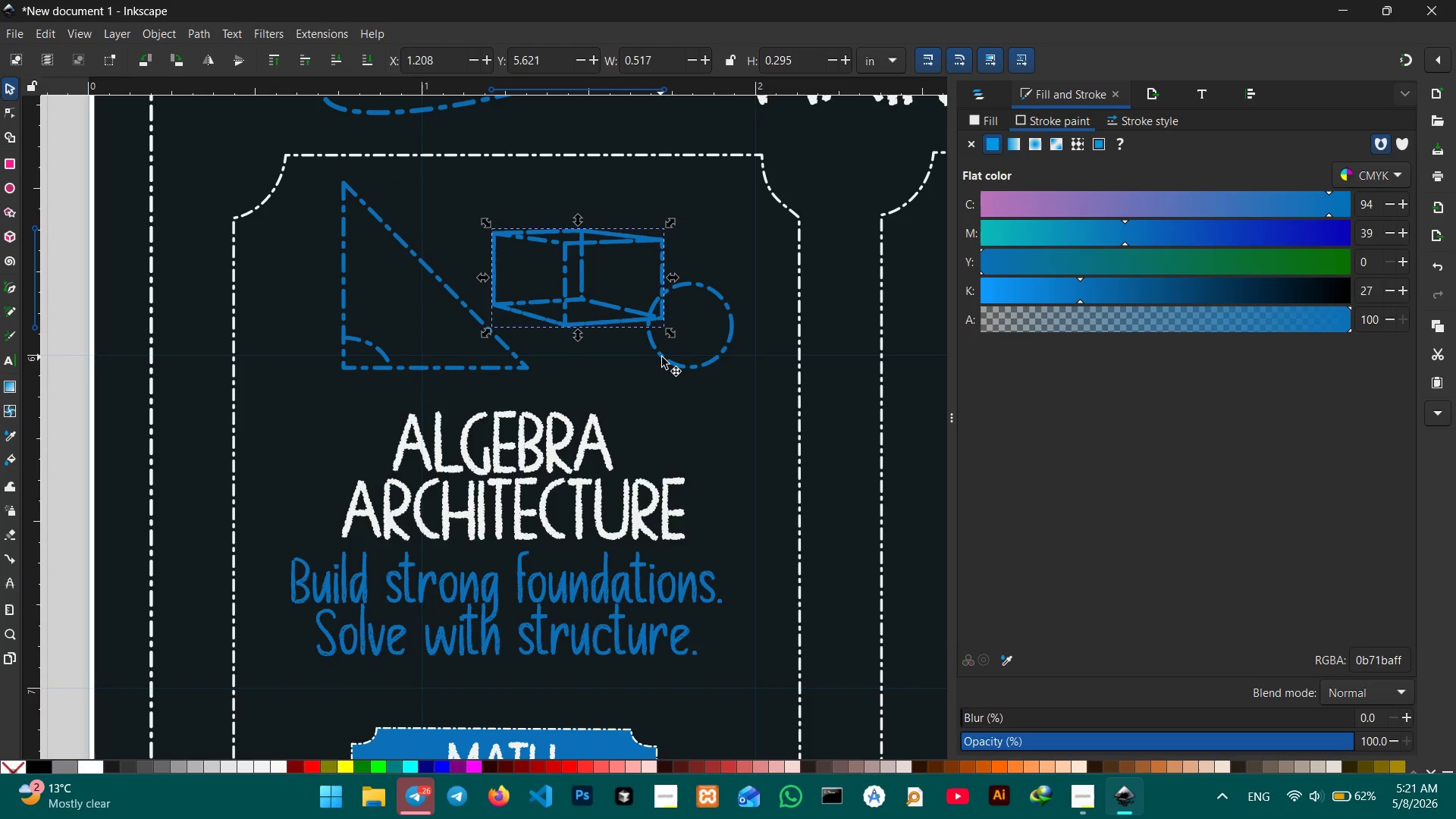 
left_click_drag(start_coordinate=[664, 357], to_coordinate=[617, 356])
 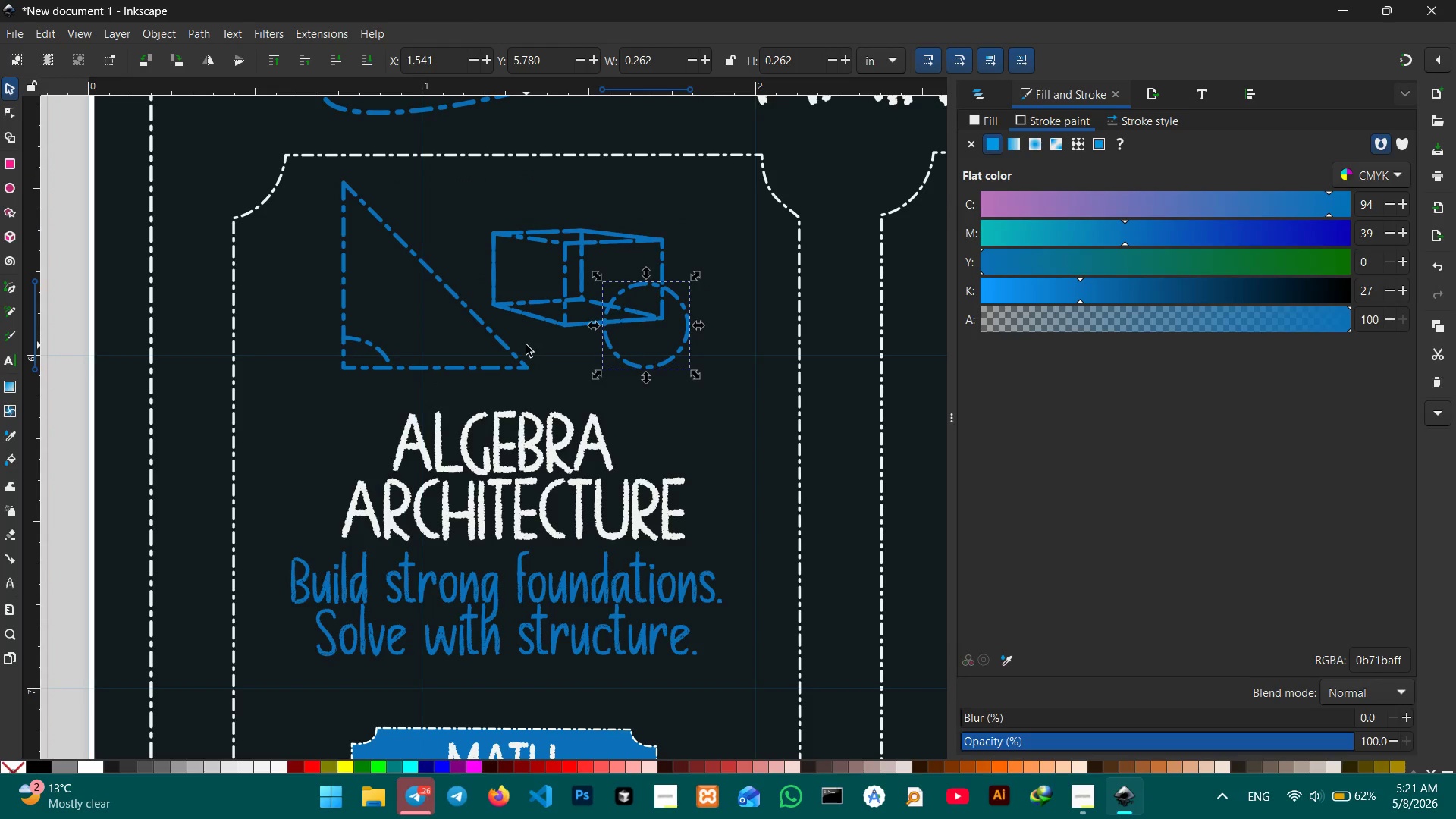 
hold_key(key=ShiftLeft, duration=1.94)
left_click([548, 320])
 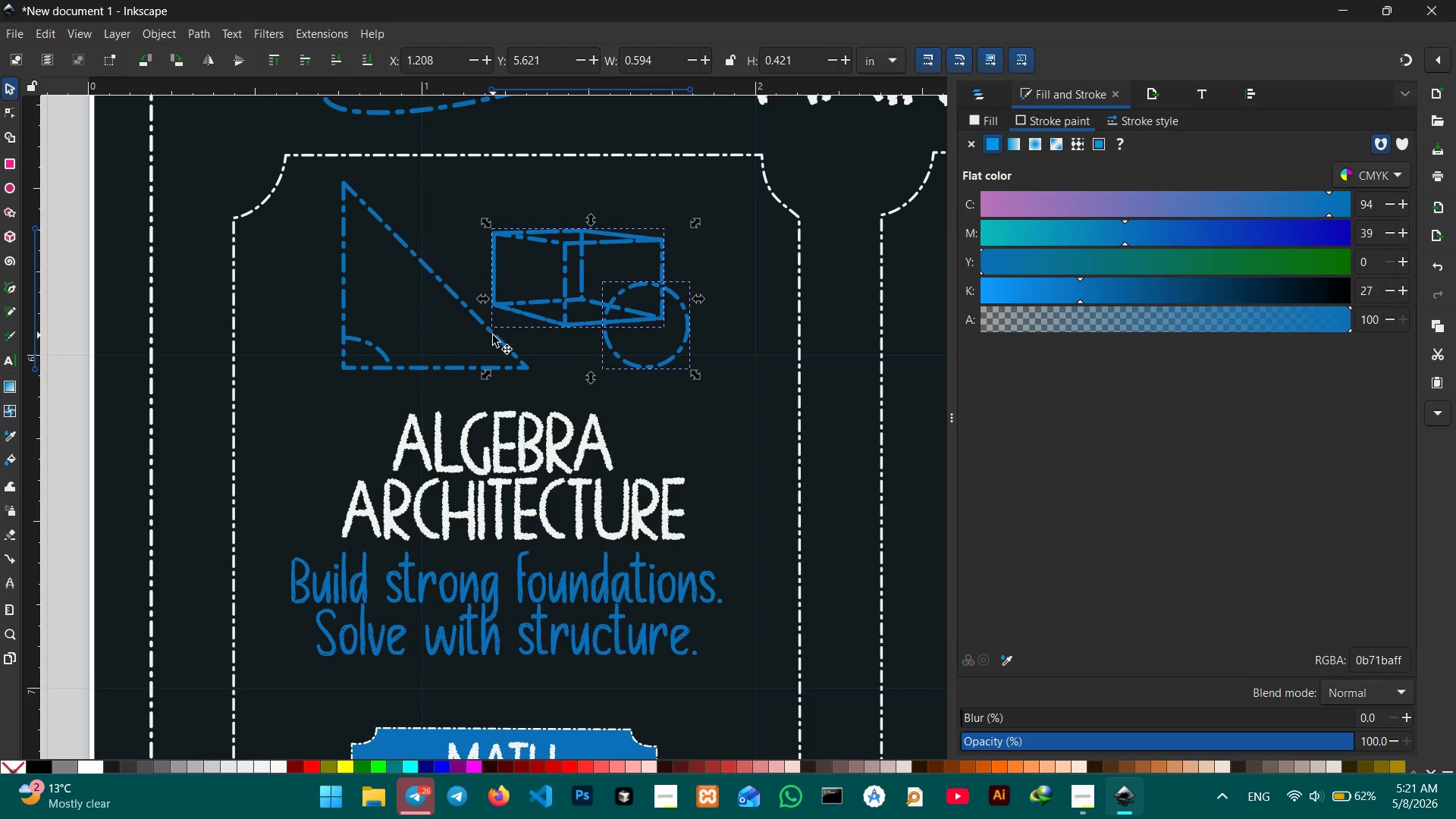 
left_click([492, 336])
 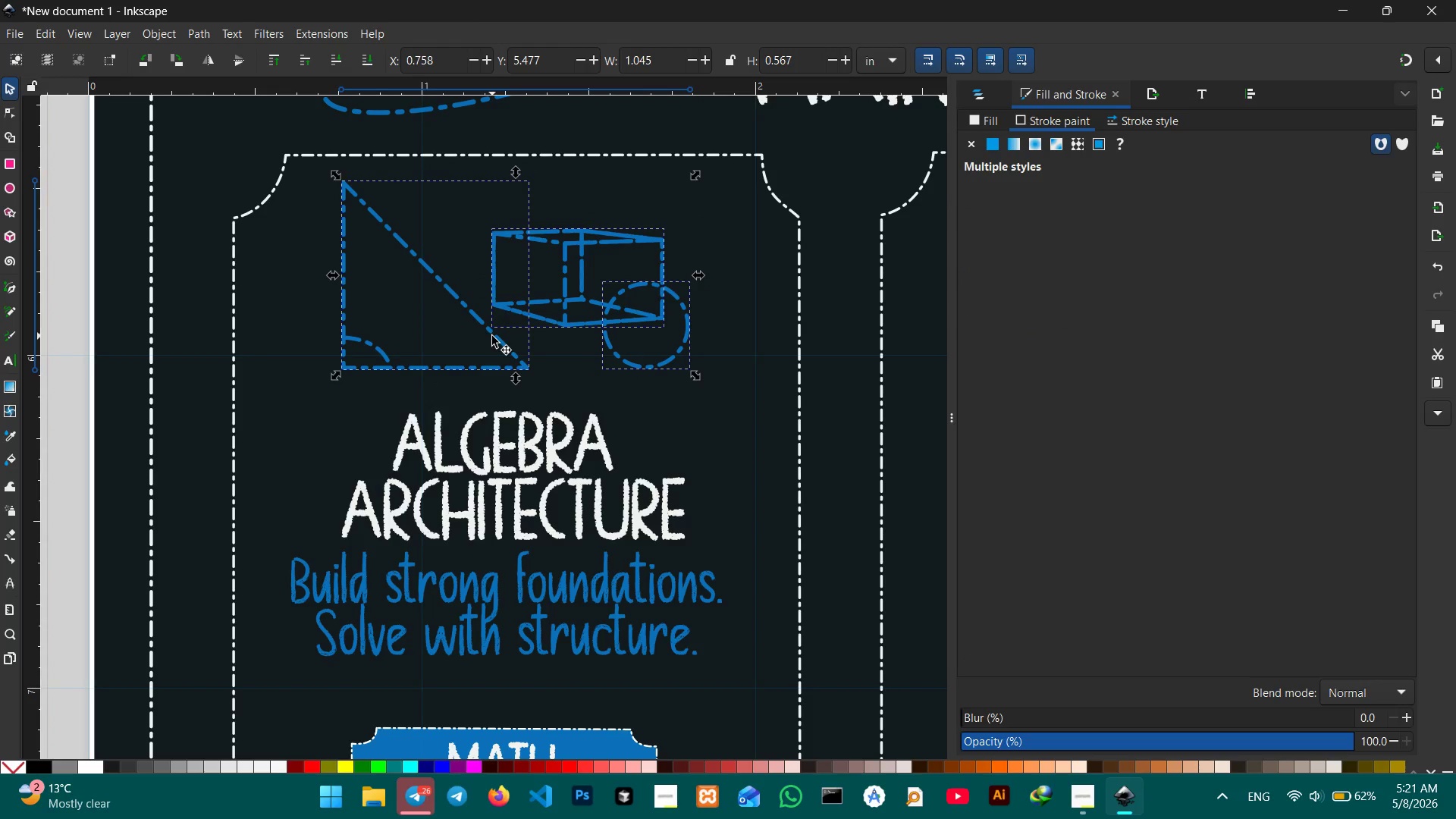 
key(Control+G)
 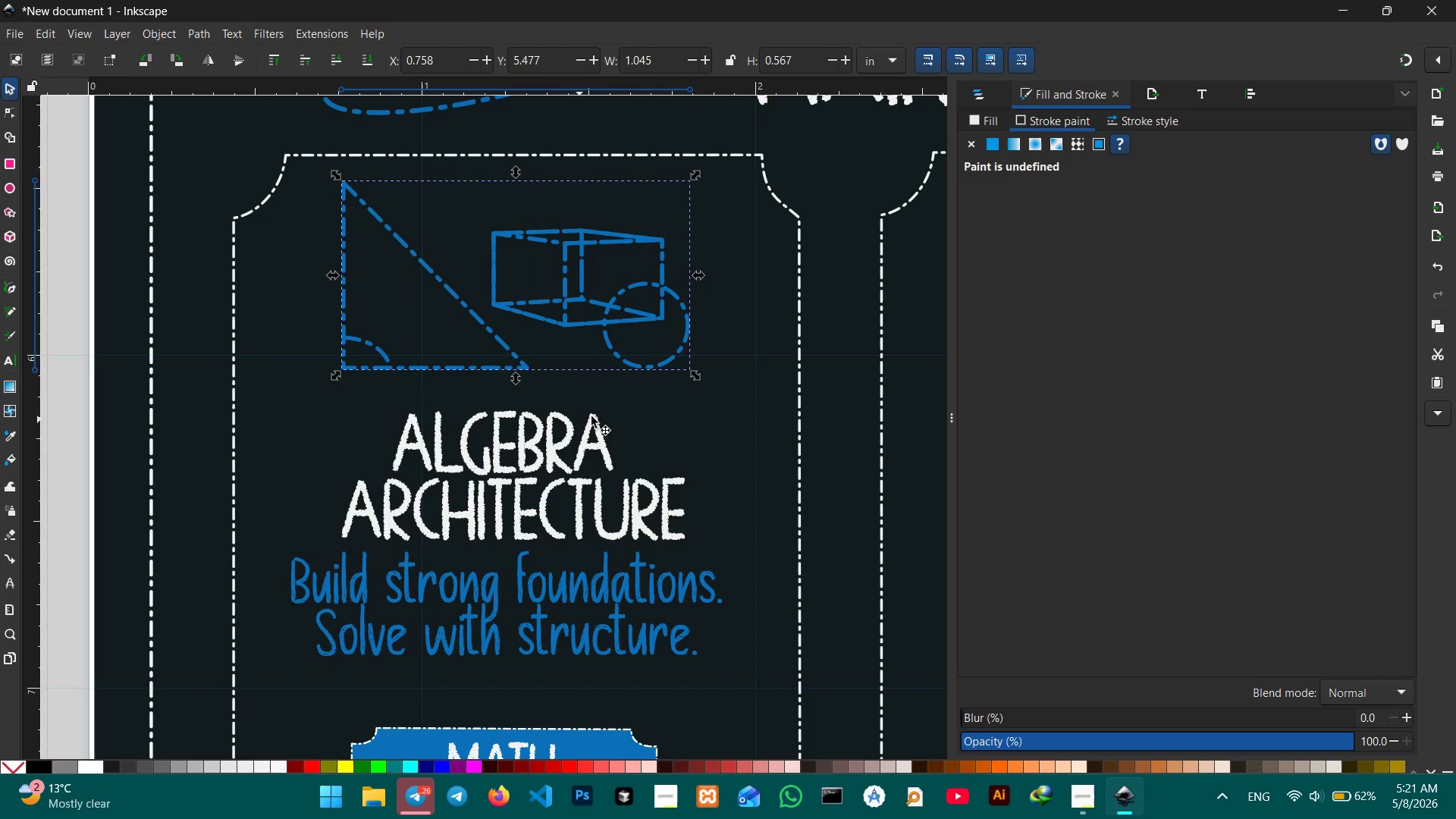 
left_click([650, 397])
 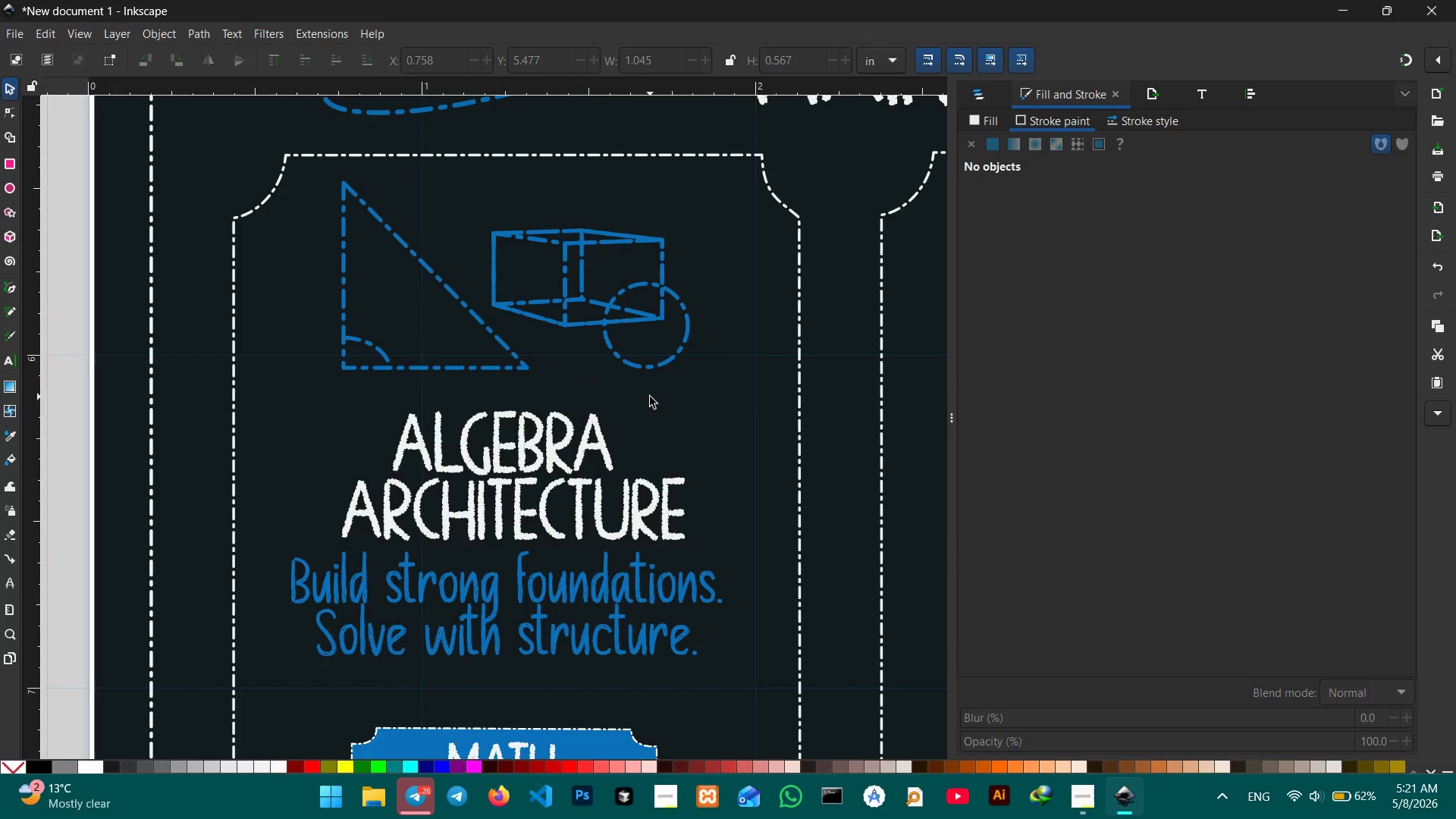 
hold_key(key=ControlLeft, duration=0.64)
 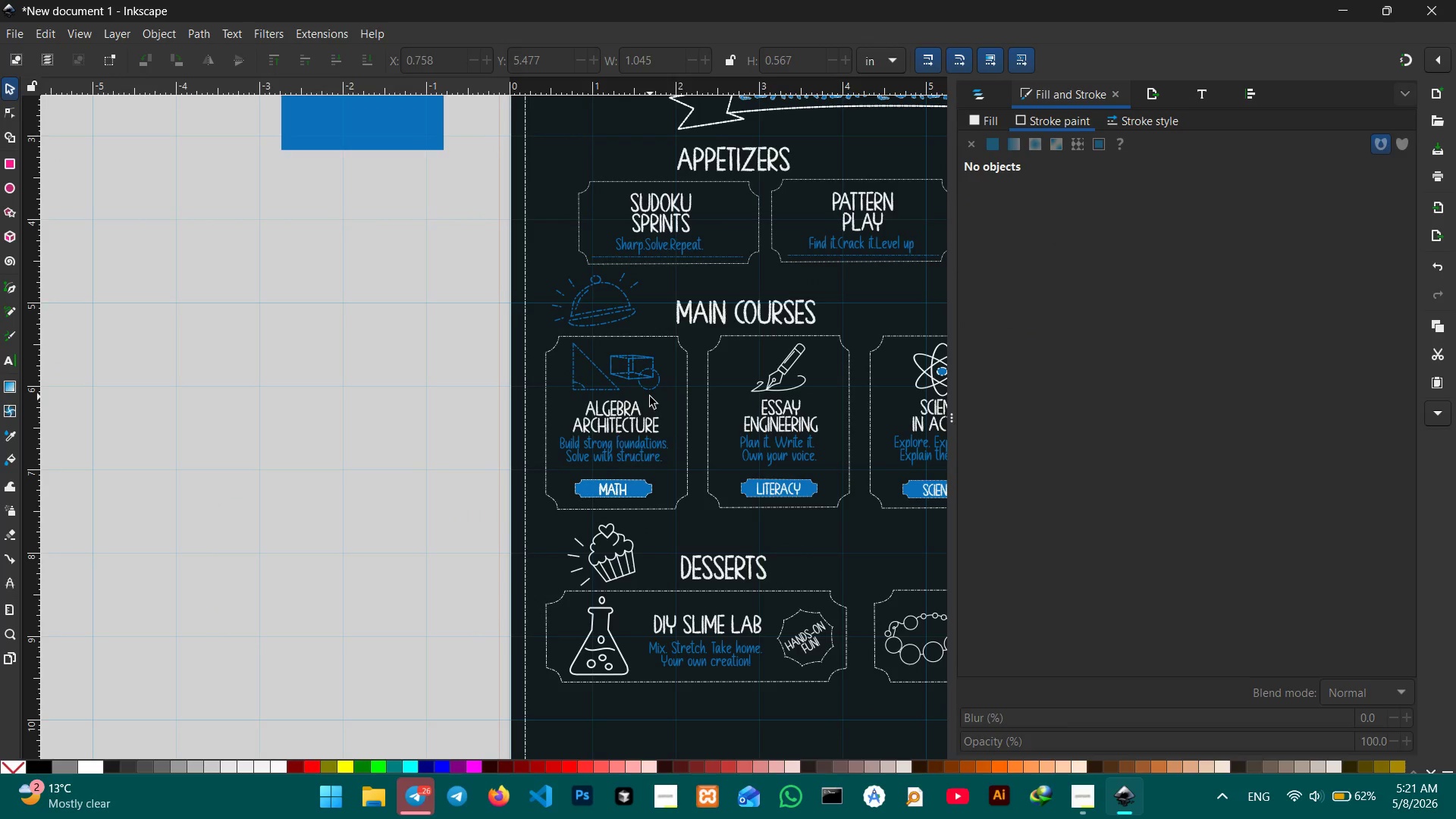 
key(Control+ControlLeft)
 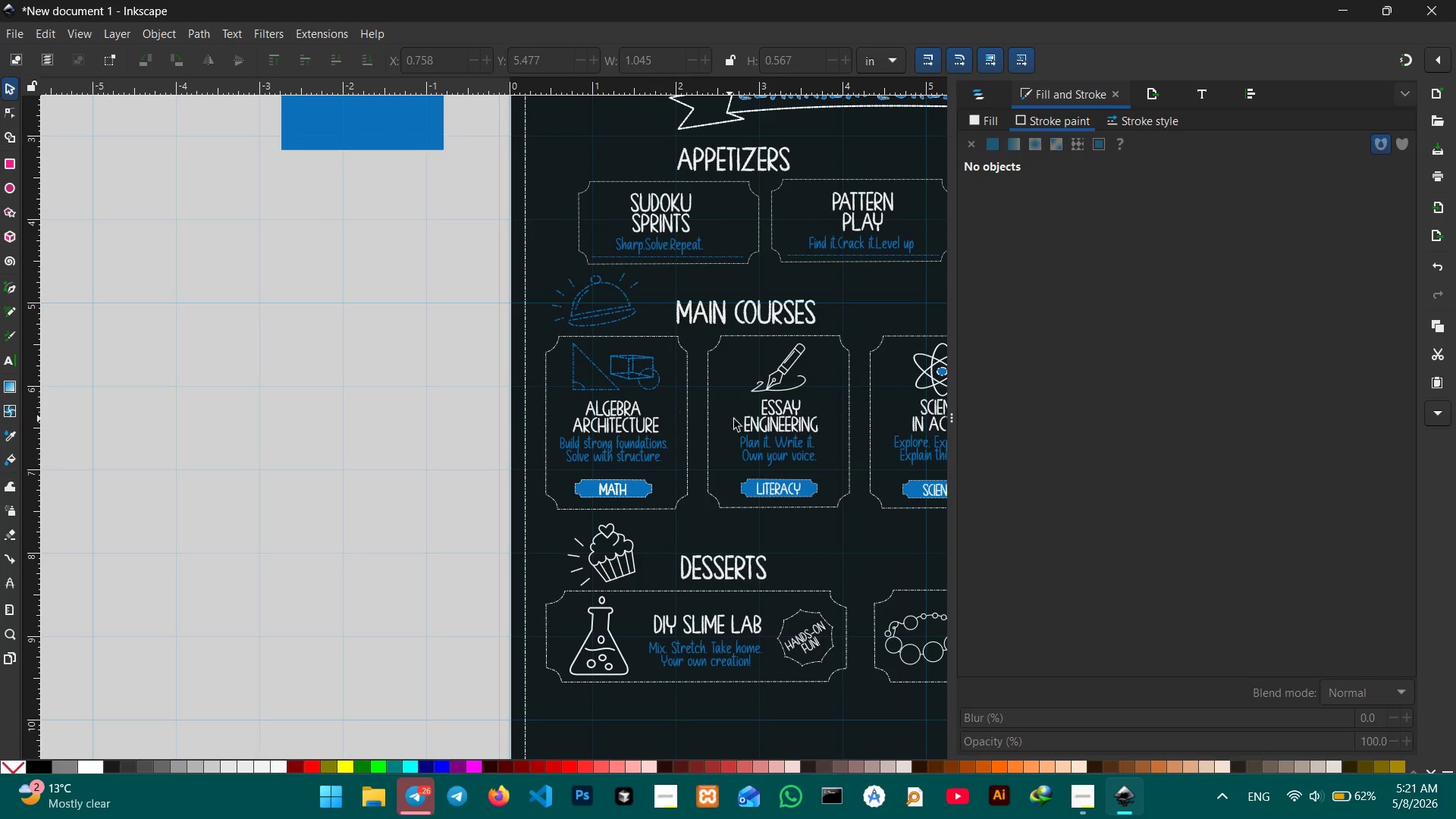 
scroll: coordinate [650, 397], scroll_direction: down, amount: 3.0
 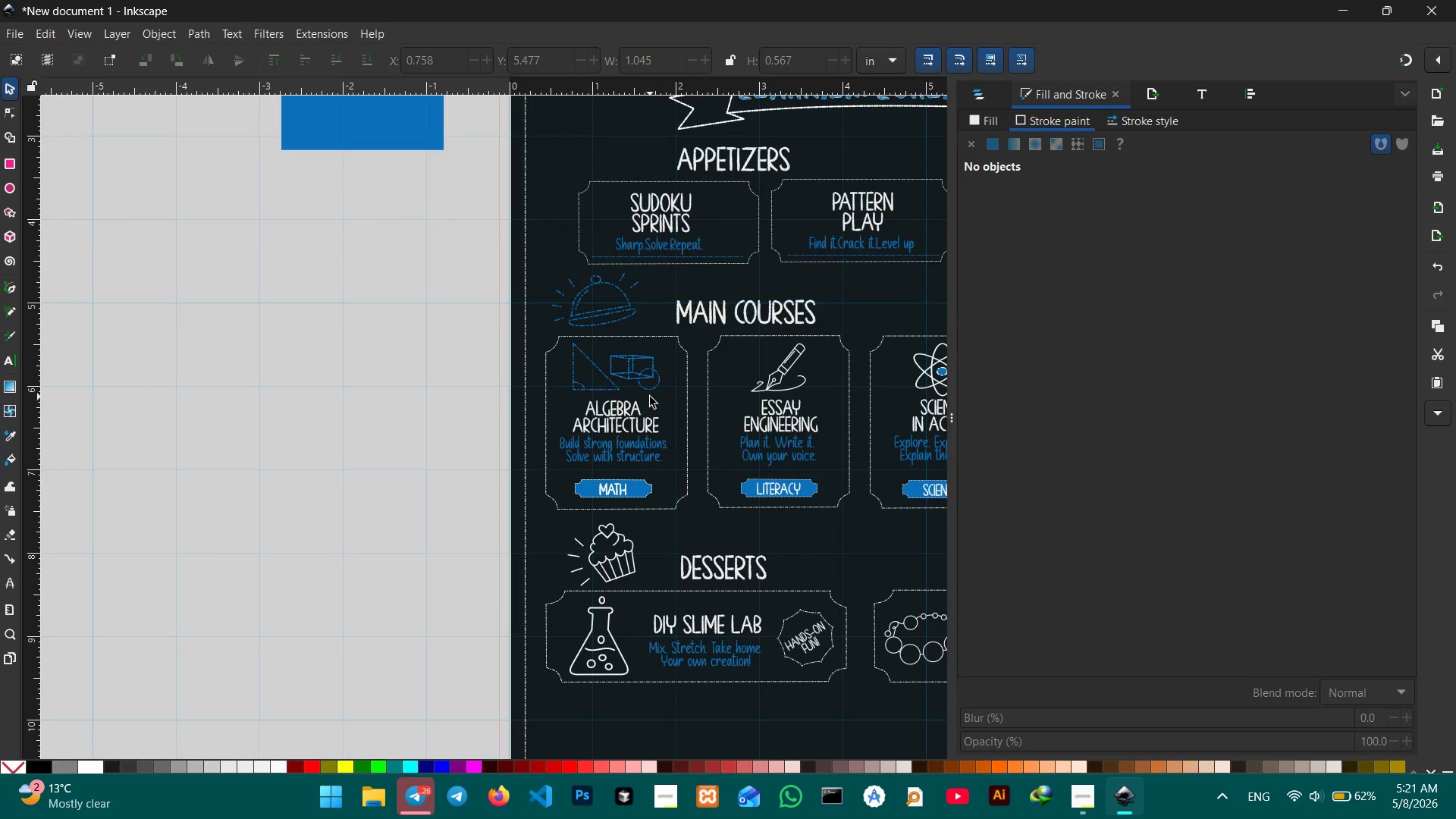 
hold_key(key=Space, duration=1.2)
 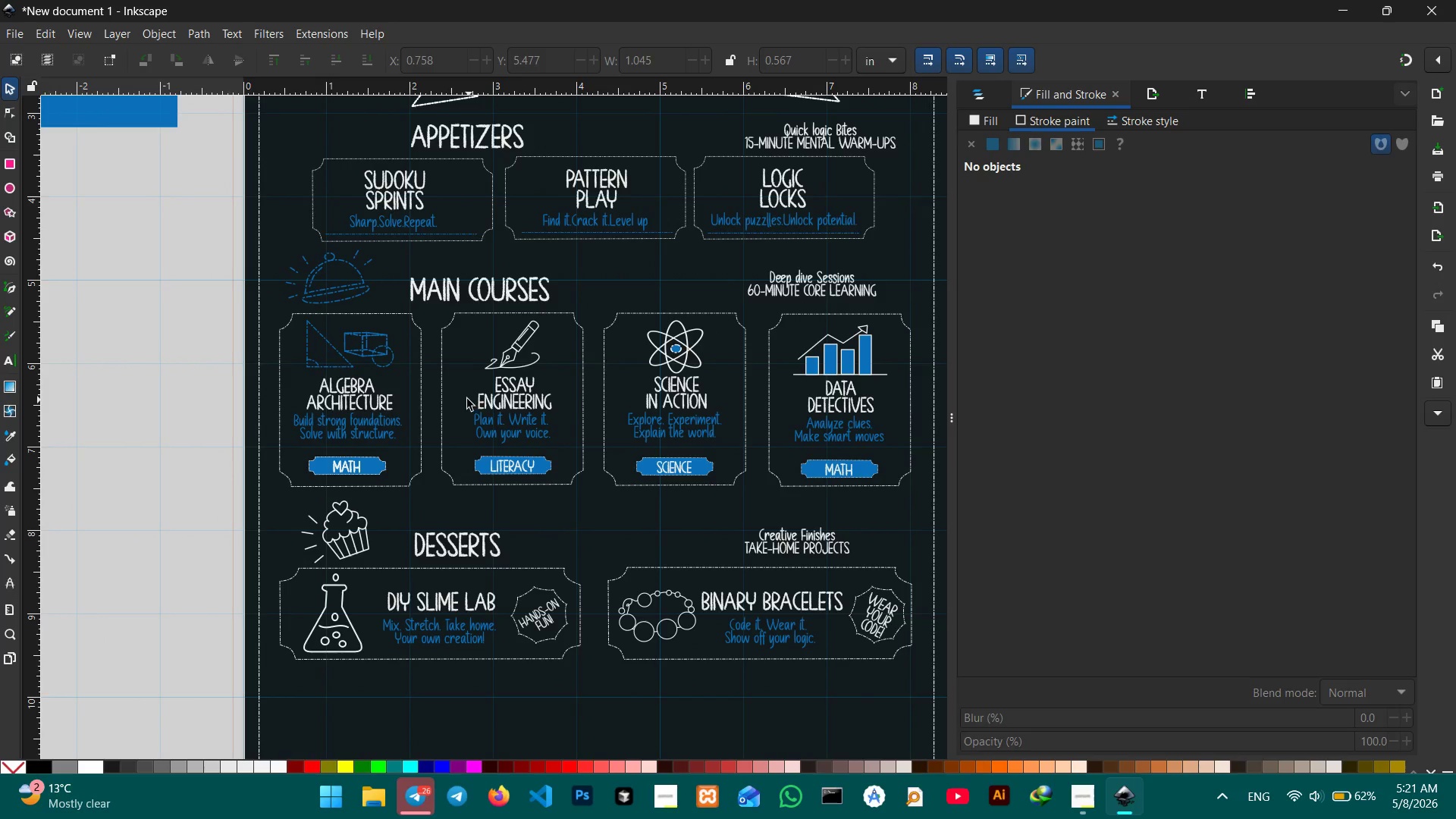 
left_click_drag(start_coordinate=[739, 423], to_coordinate=[472, 400])
 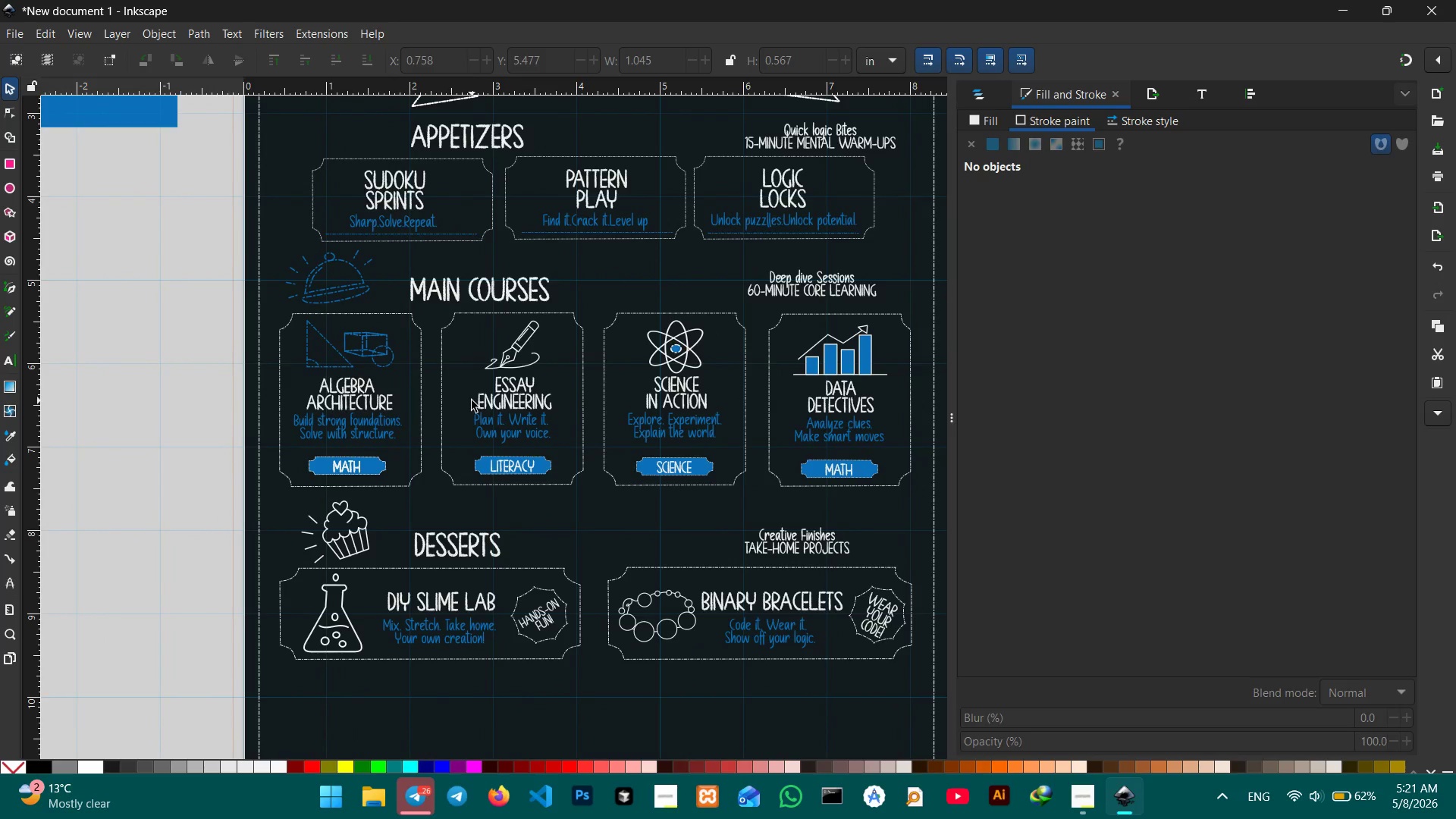 
double_click([382, 369])
 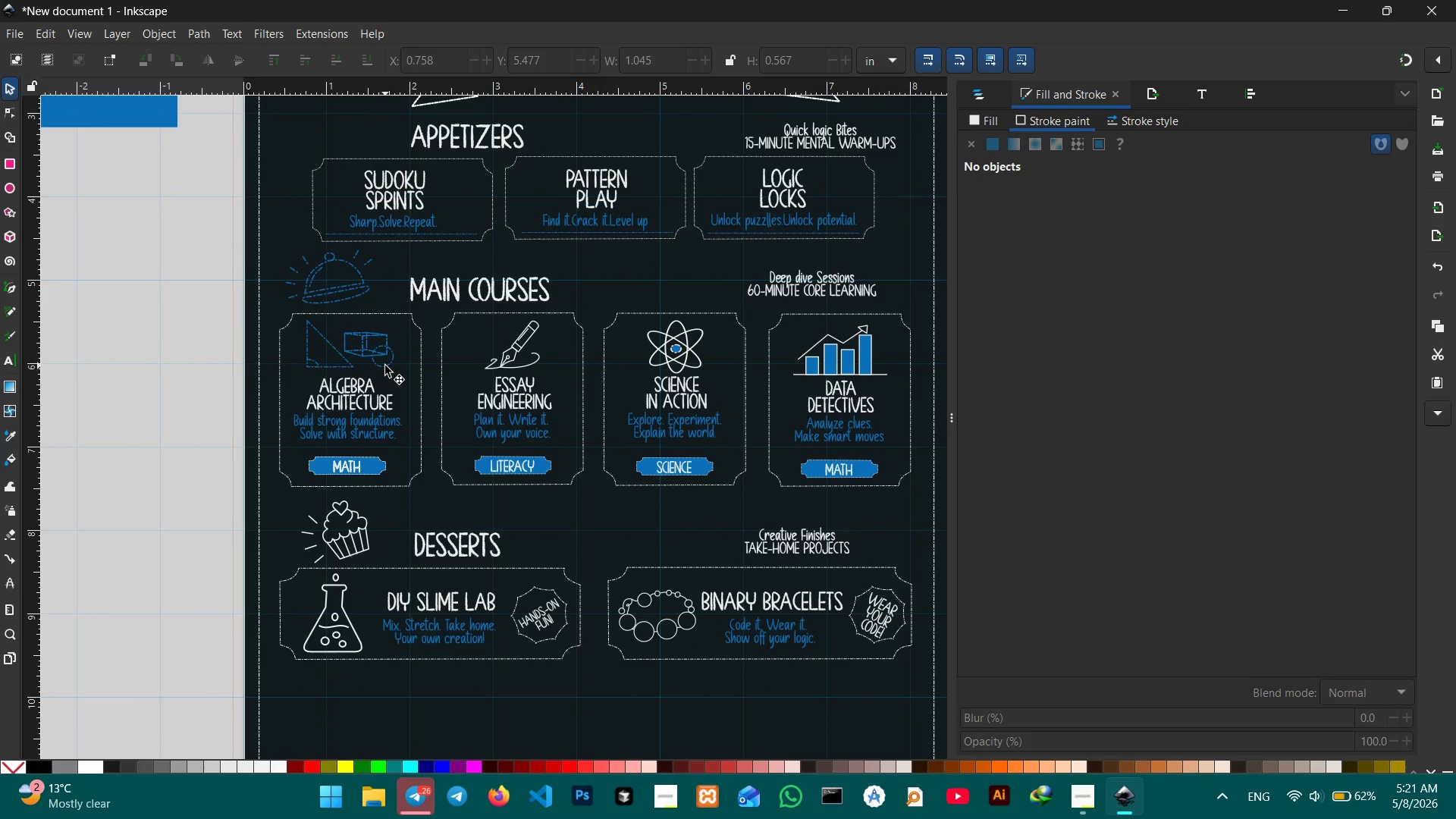 
left_click([387, 365])
 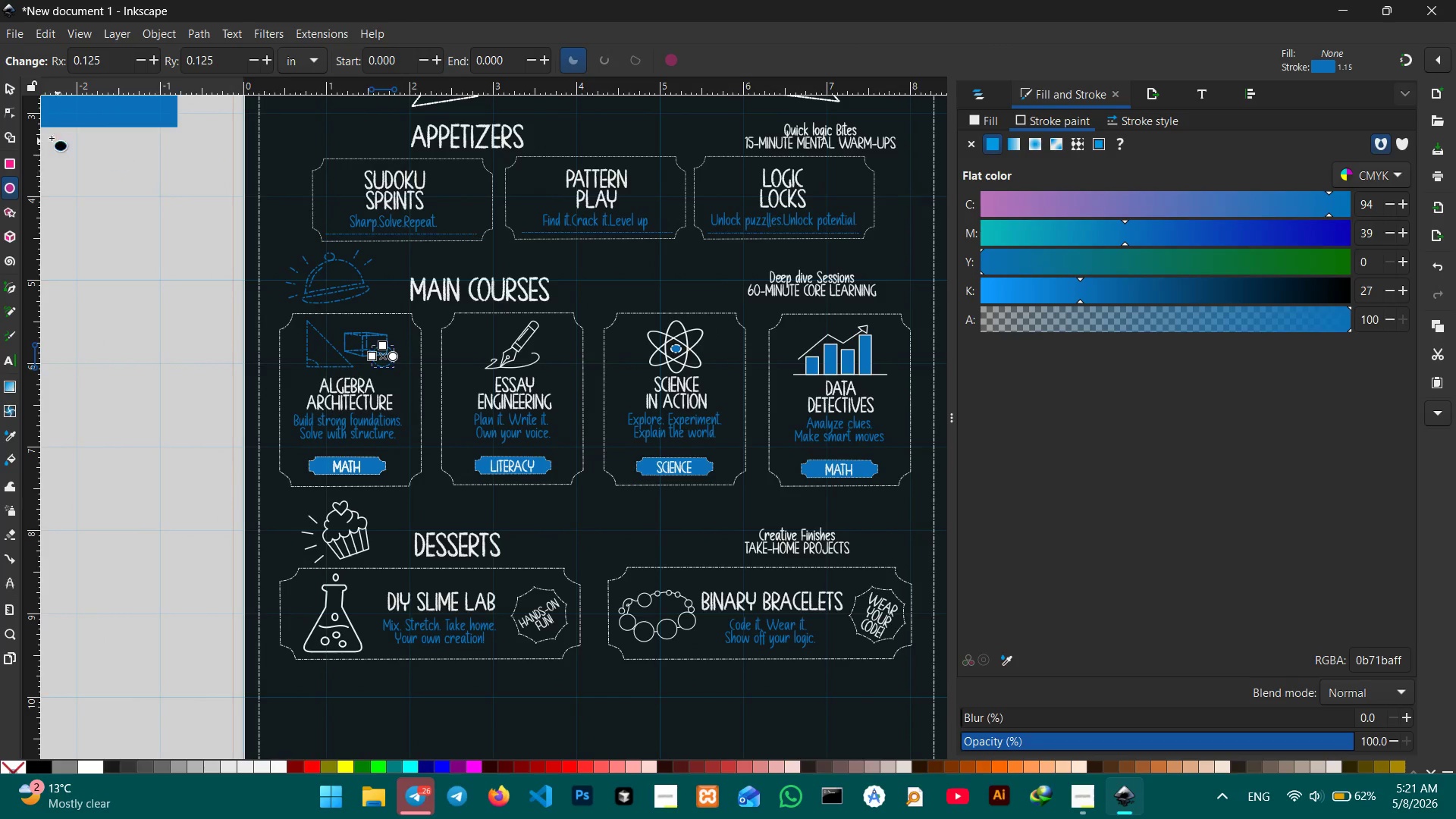 
left_click([0, 83])
 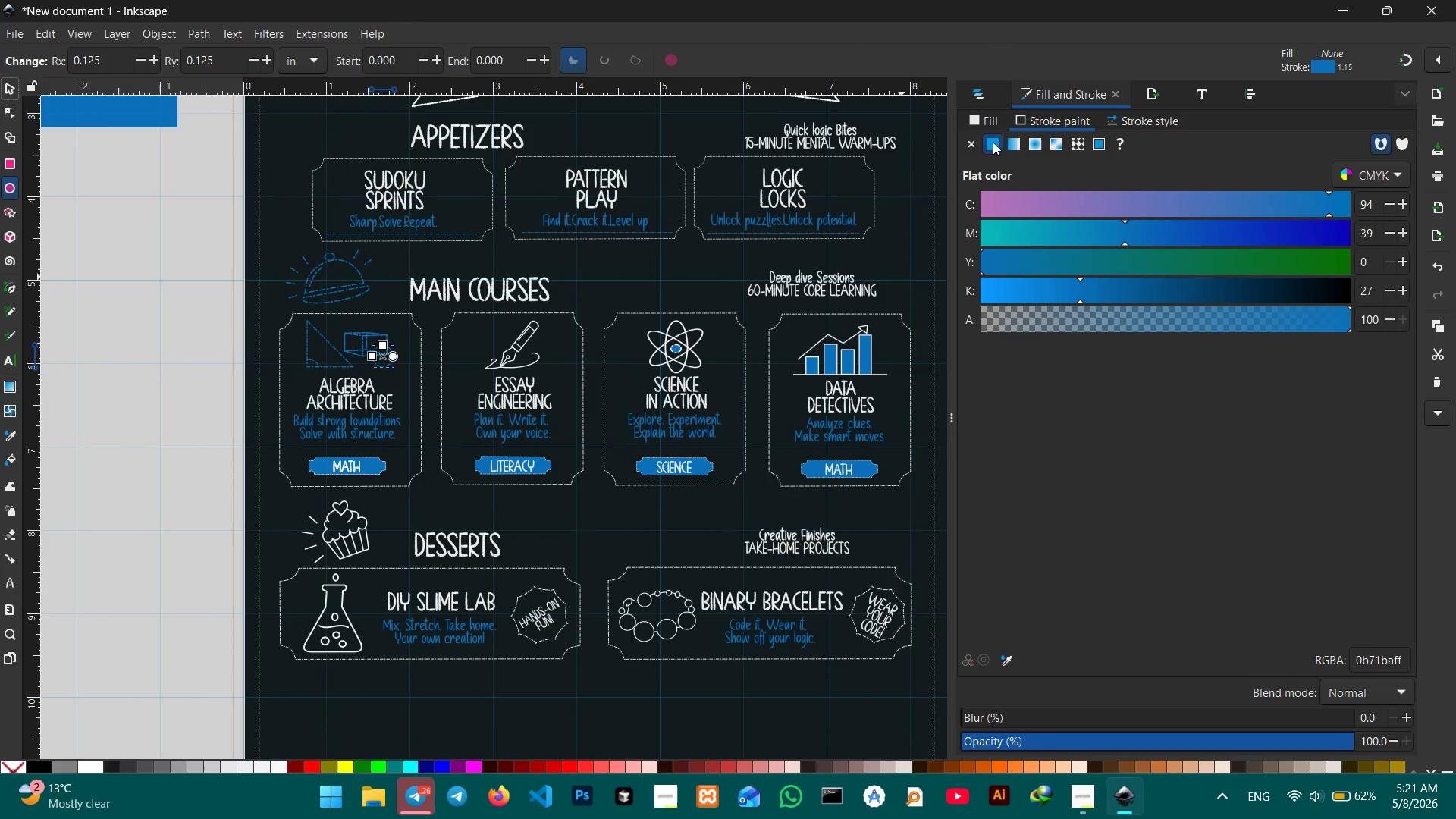 
left_click([970, 136])
 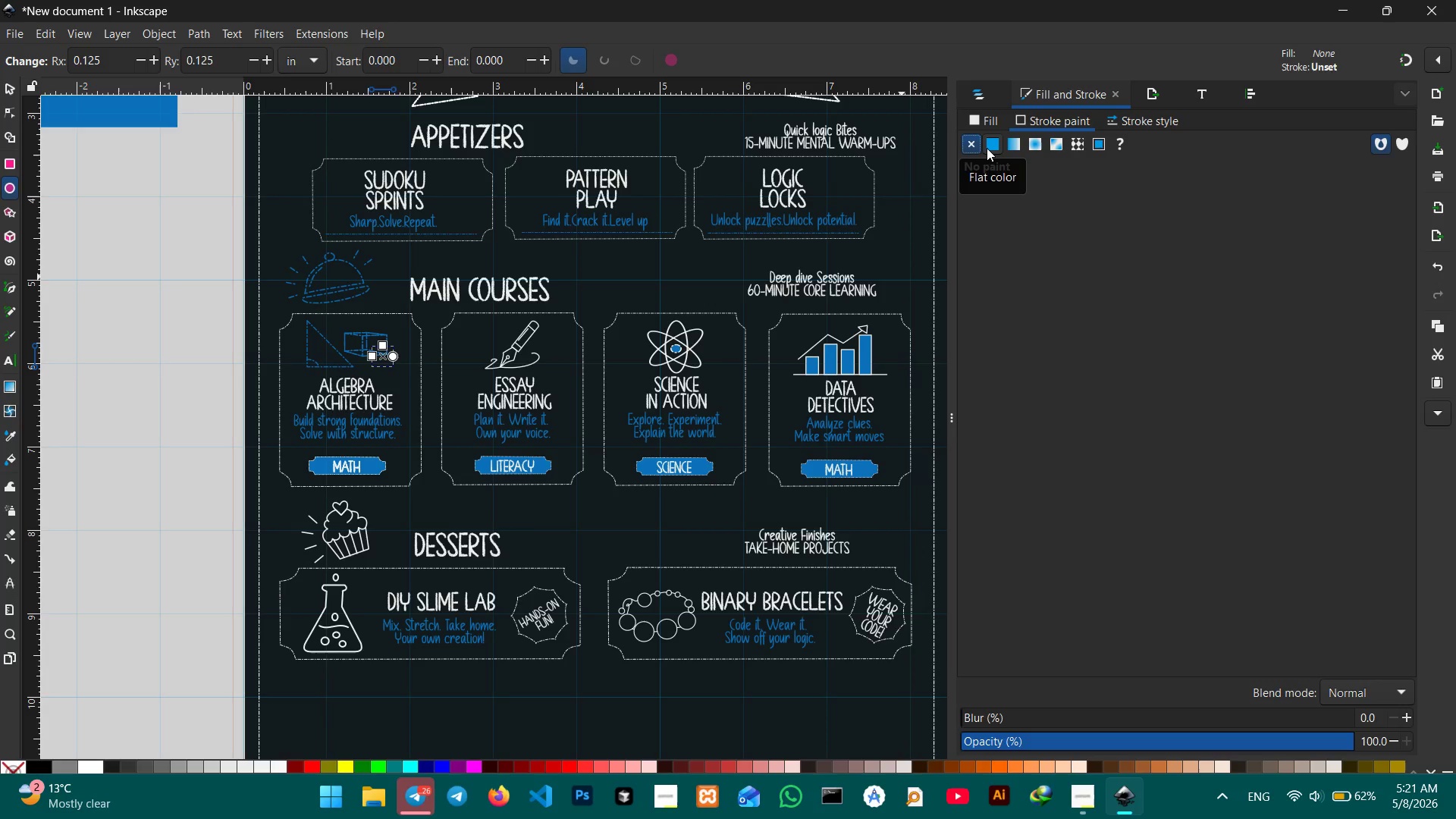 
left_click([995, 146])
 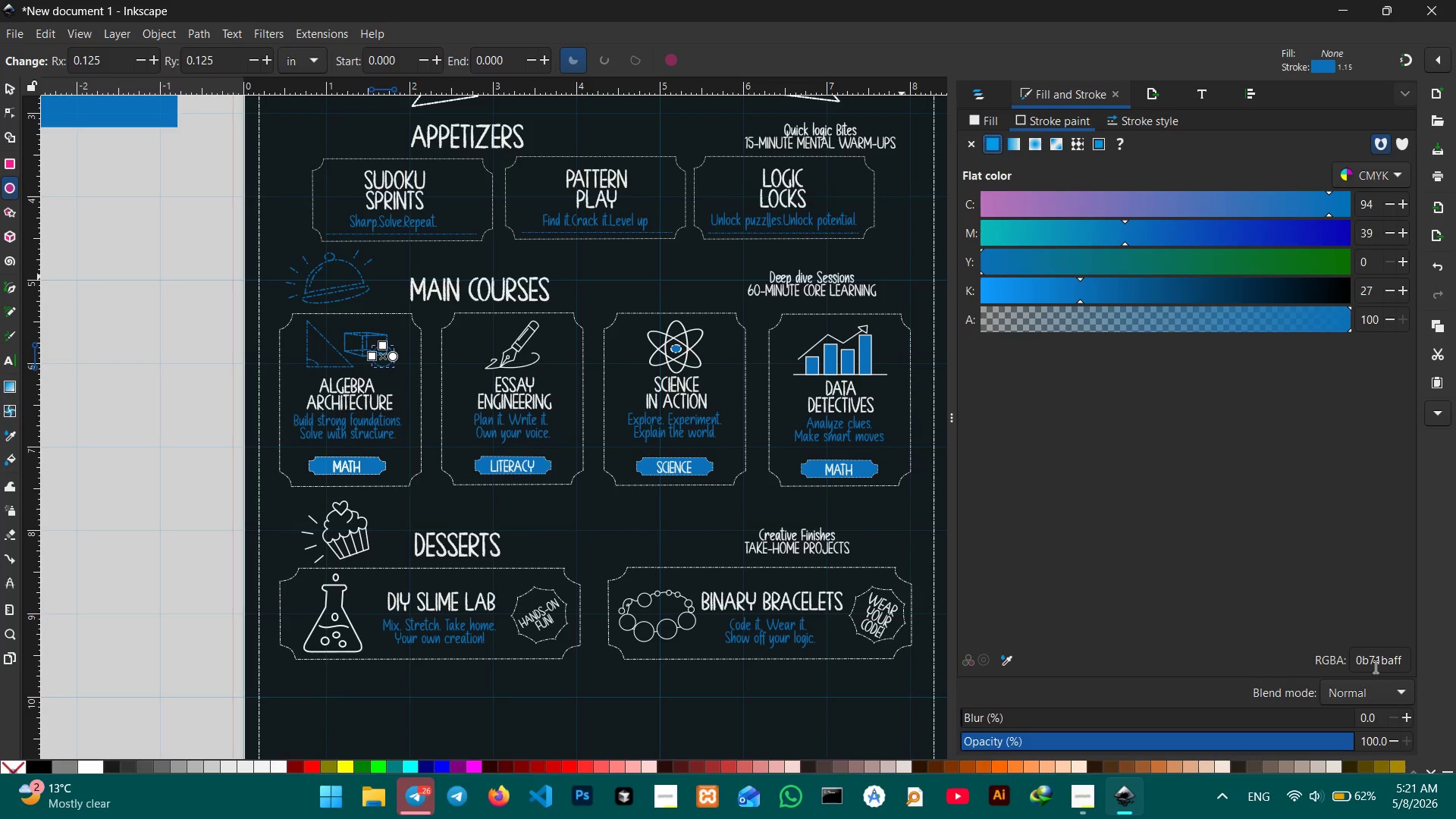 
double_click([1373, 667])
 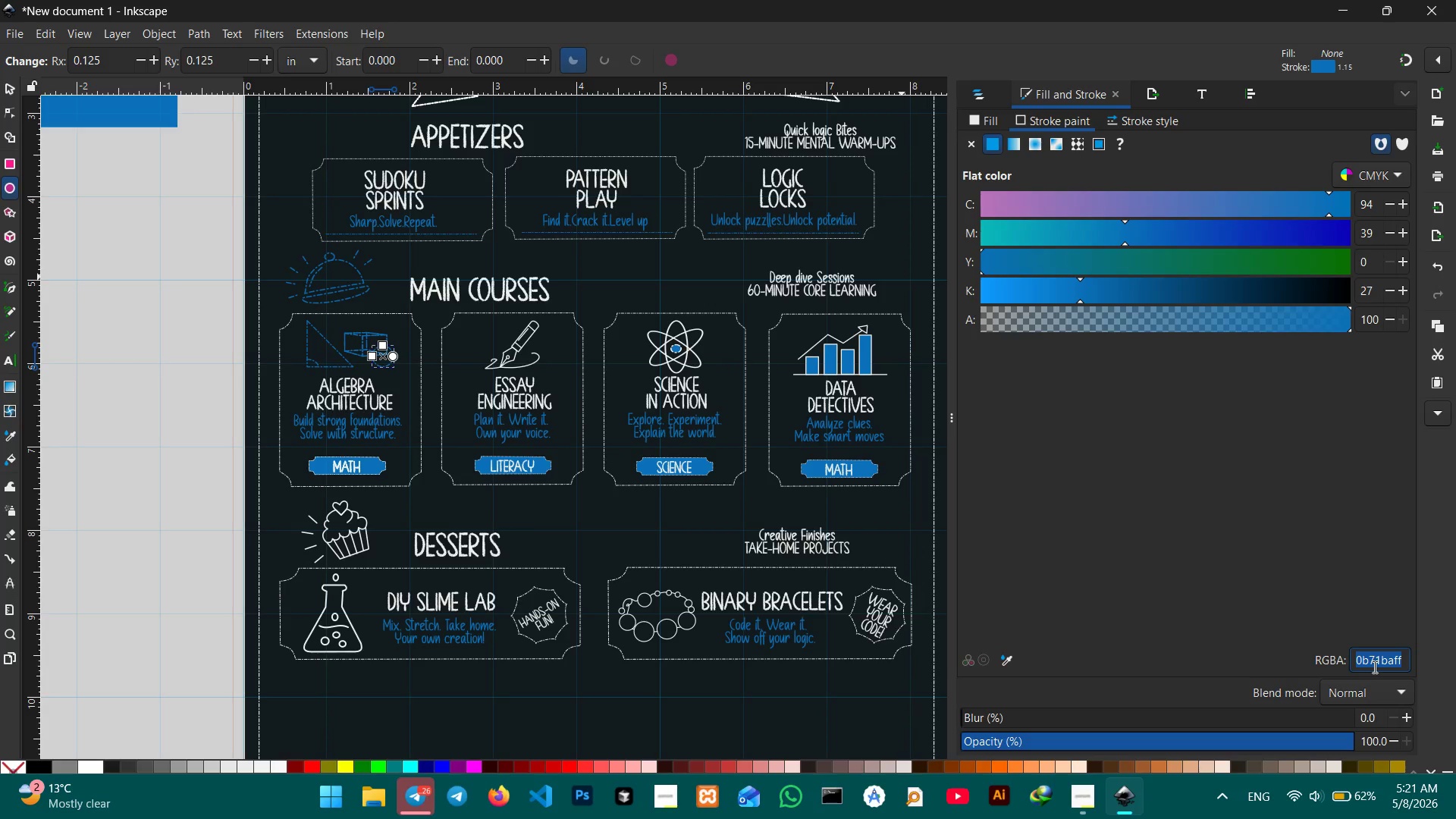 
type(FFFFFFF)
 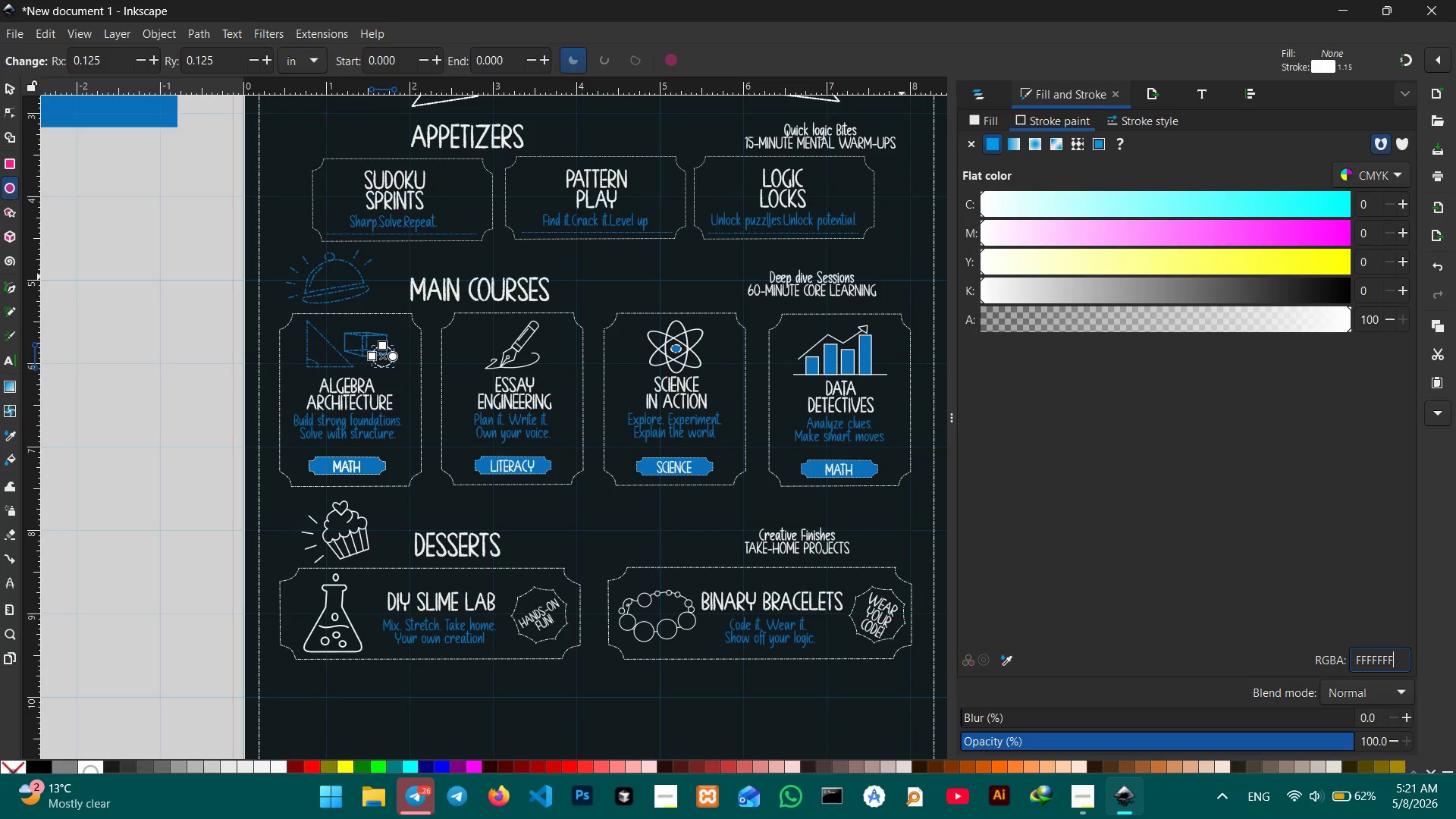 
key(Enter)
 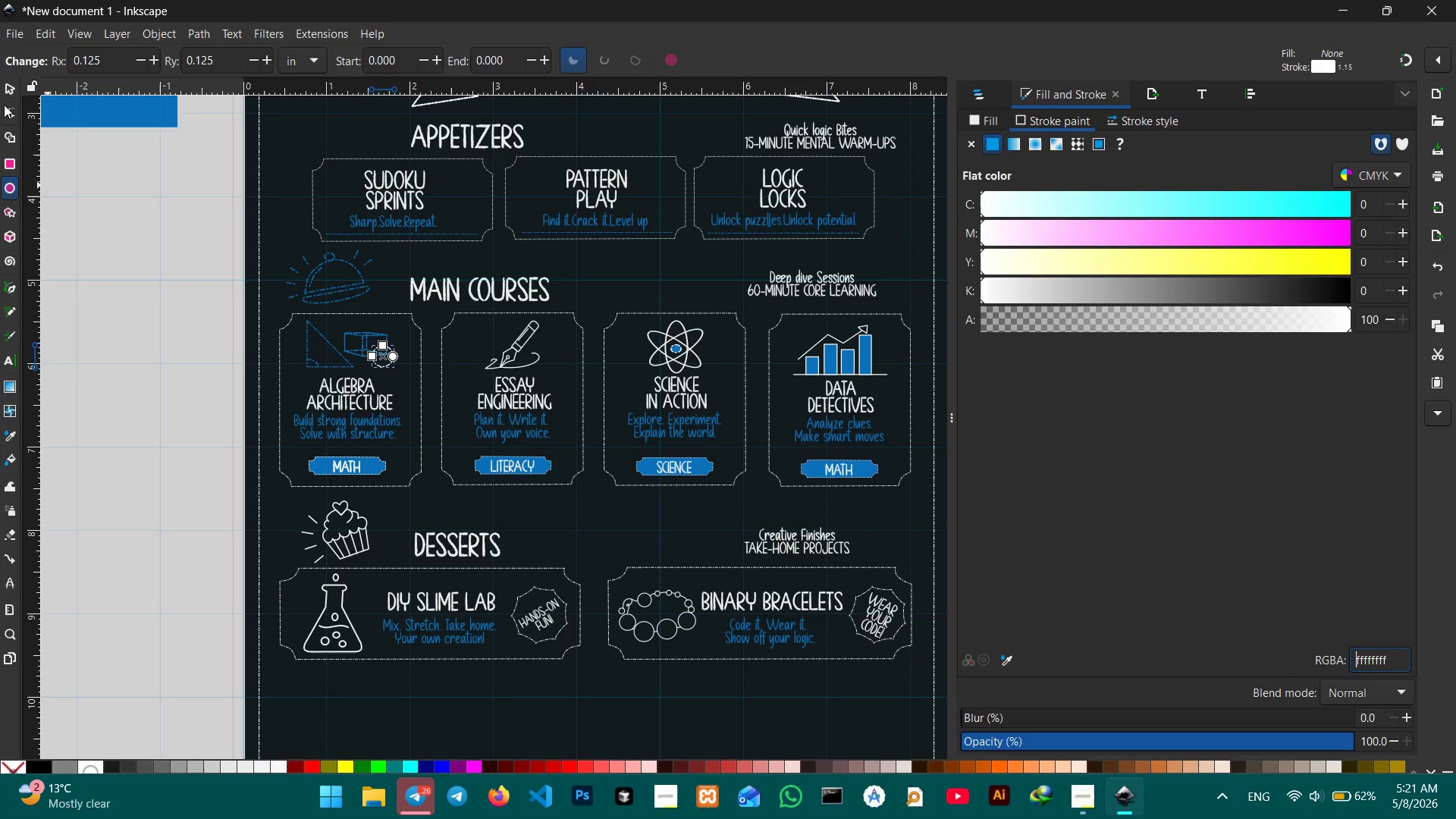 
double_click([83, 201])
 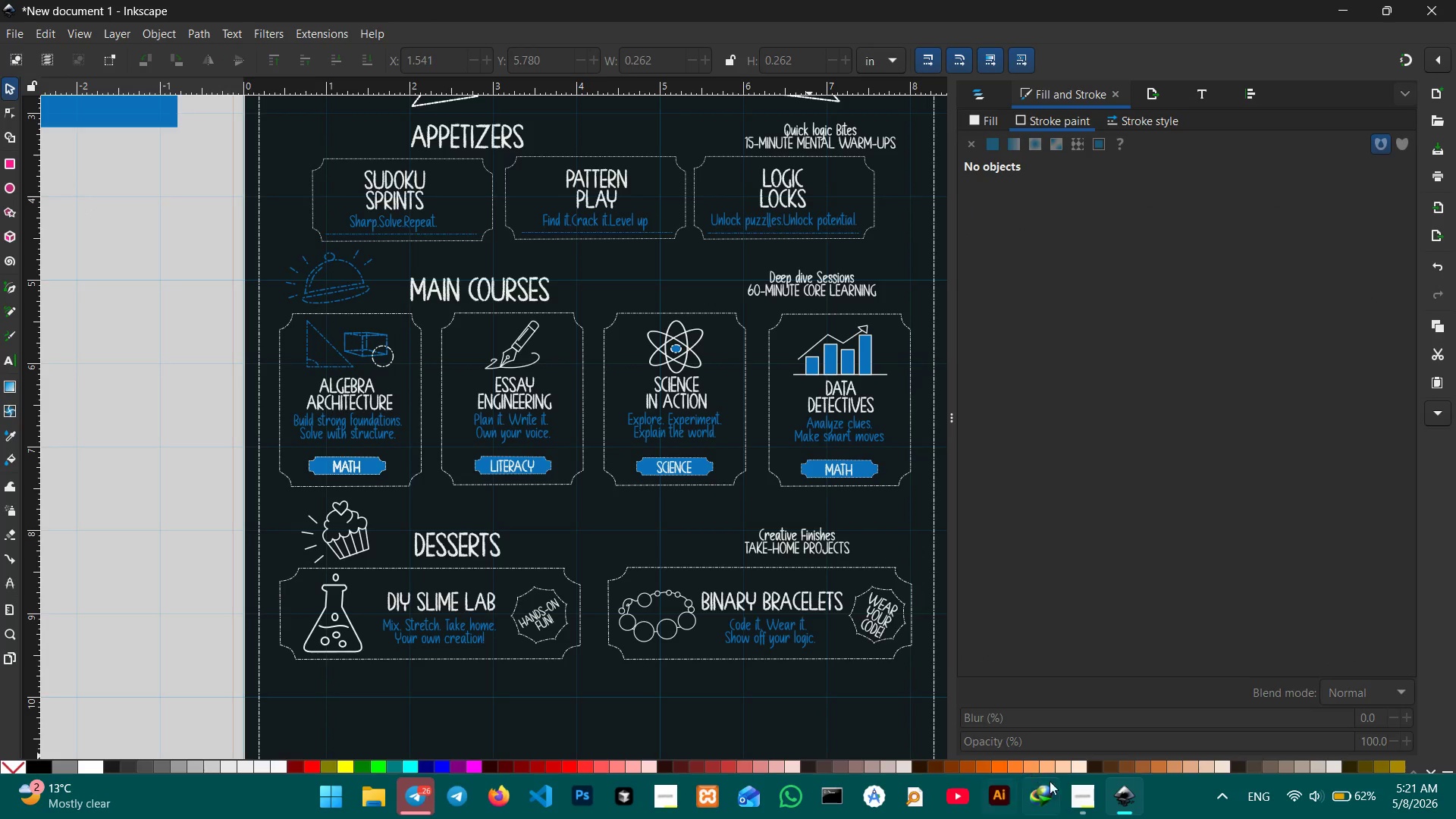 
left_click([1078, 792])